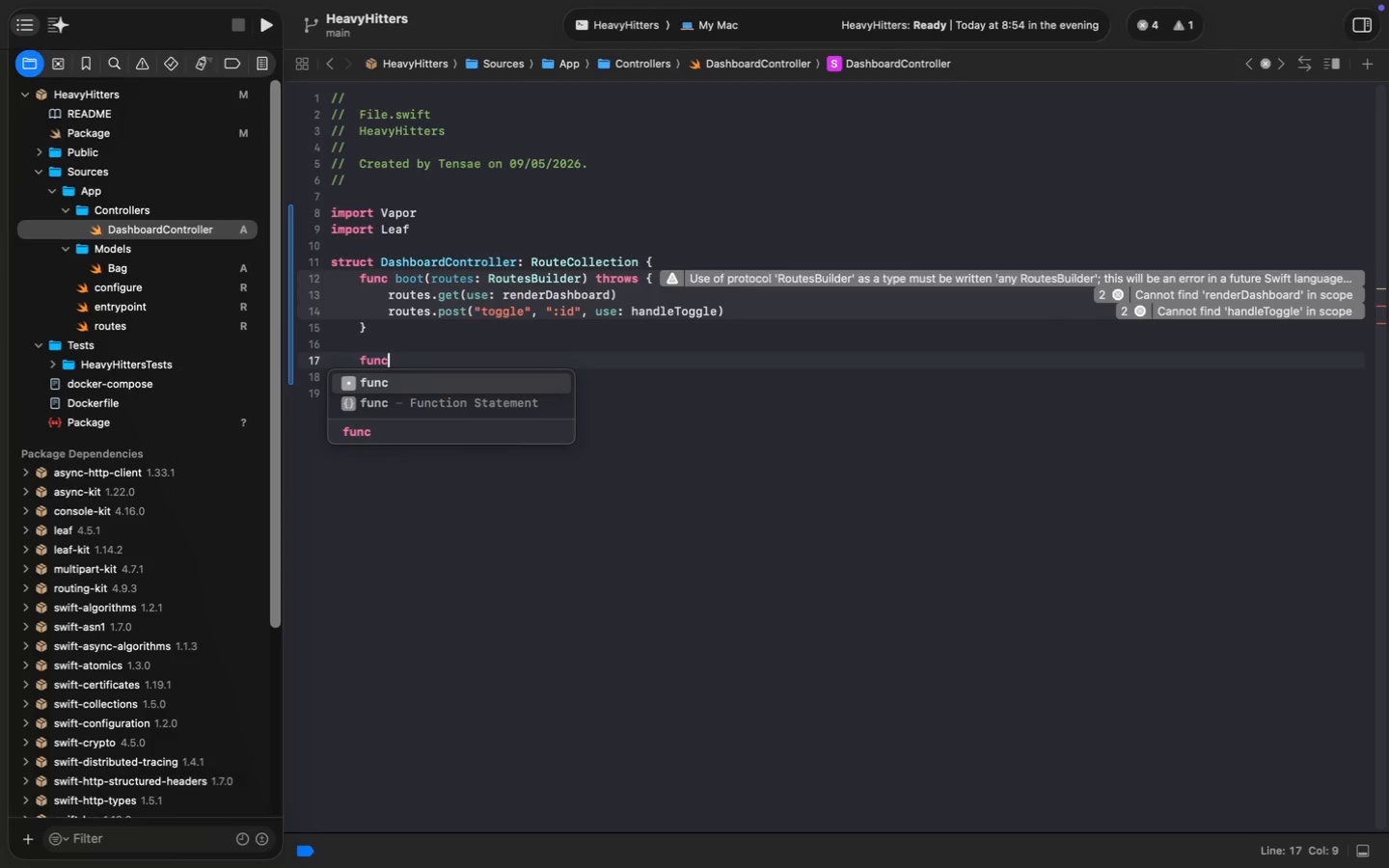 
type(func renderD)
key(Tab)
 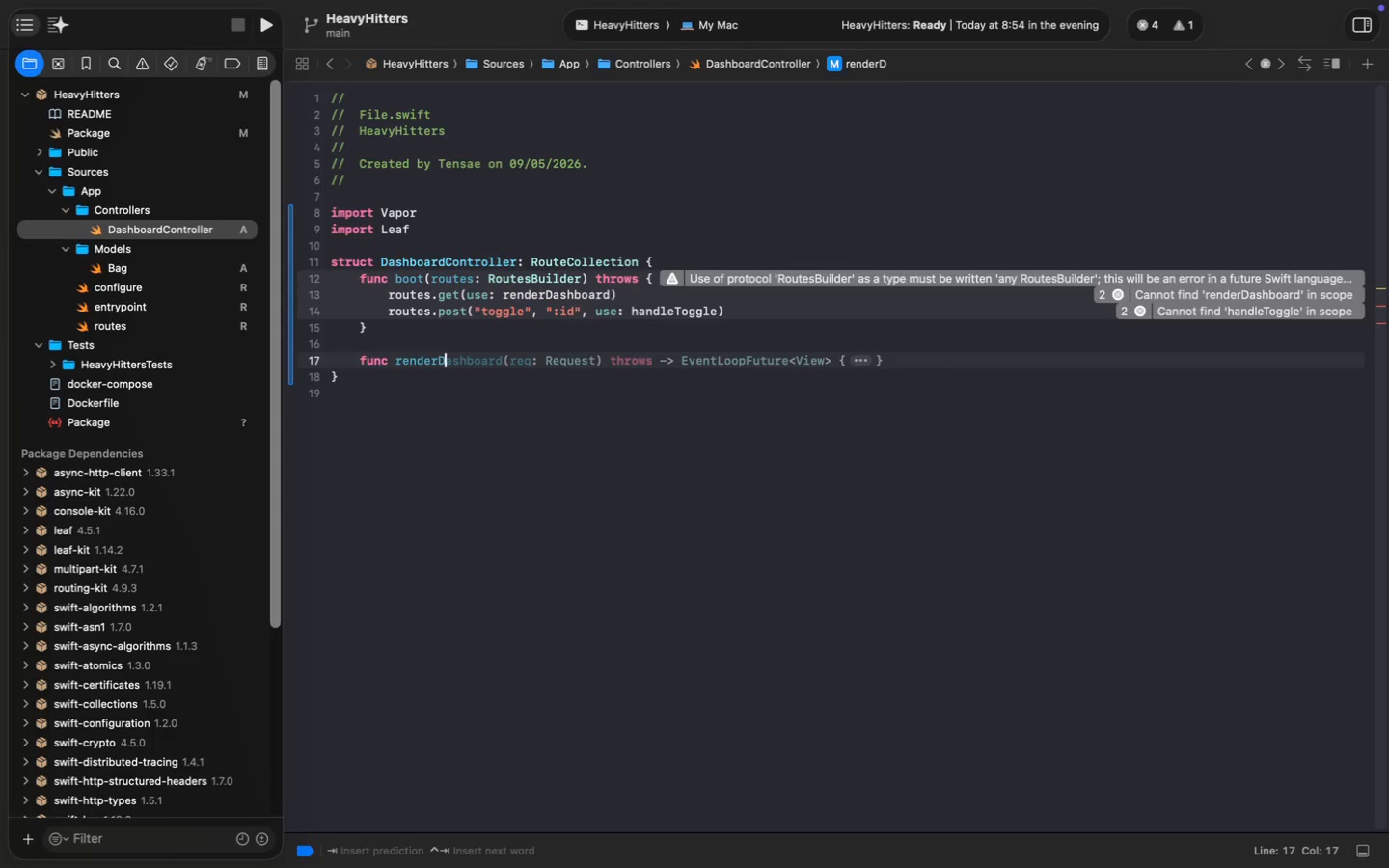 
left_click([613, 360])
 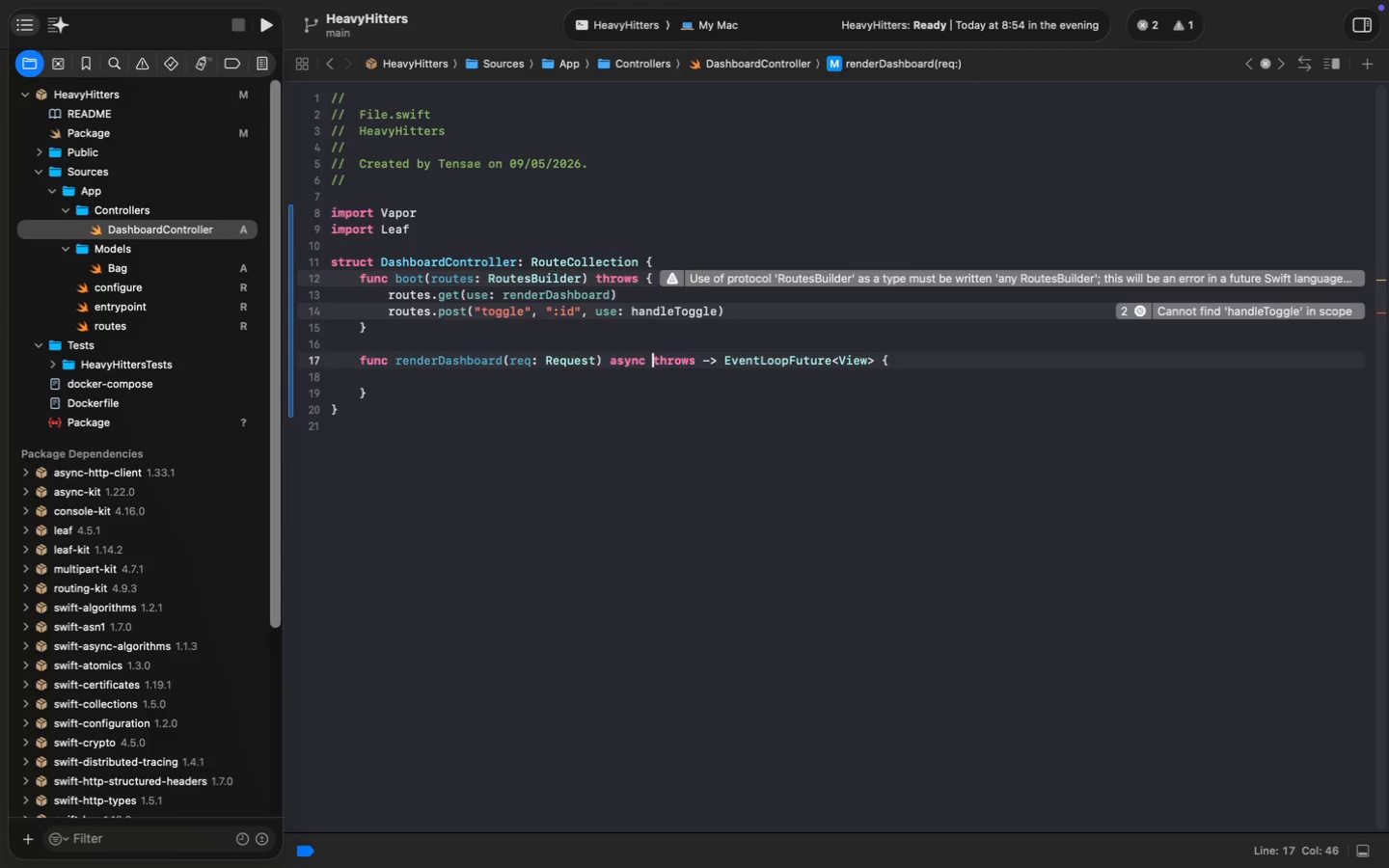 
type(asybc )
key(Backspace)
key(Backspace)
key(Backspace)
type(c)
key(Backspace)
type(nc )
 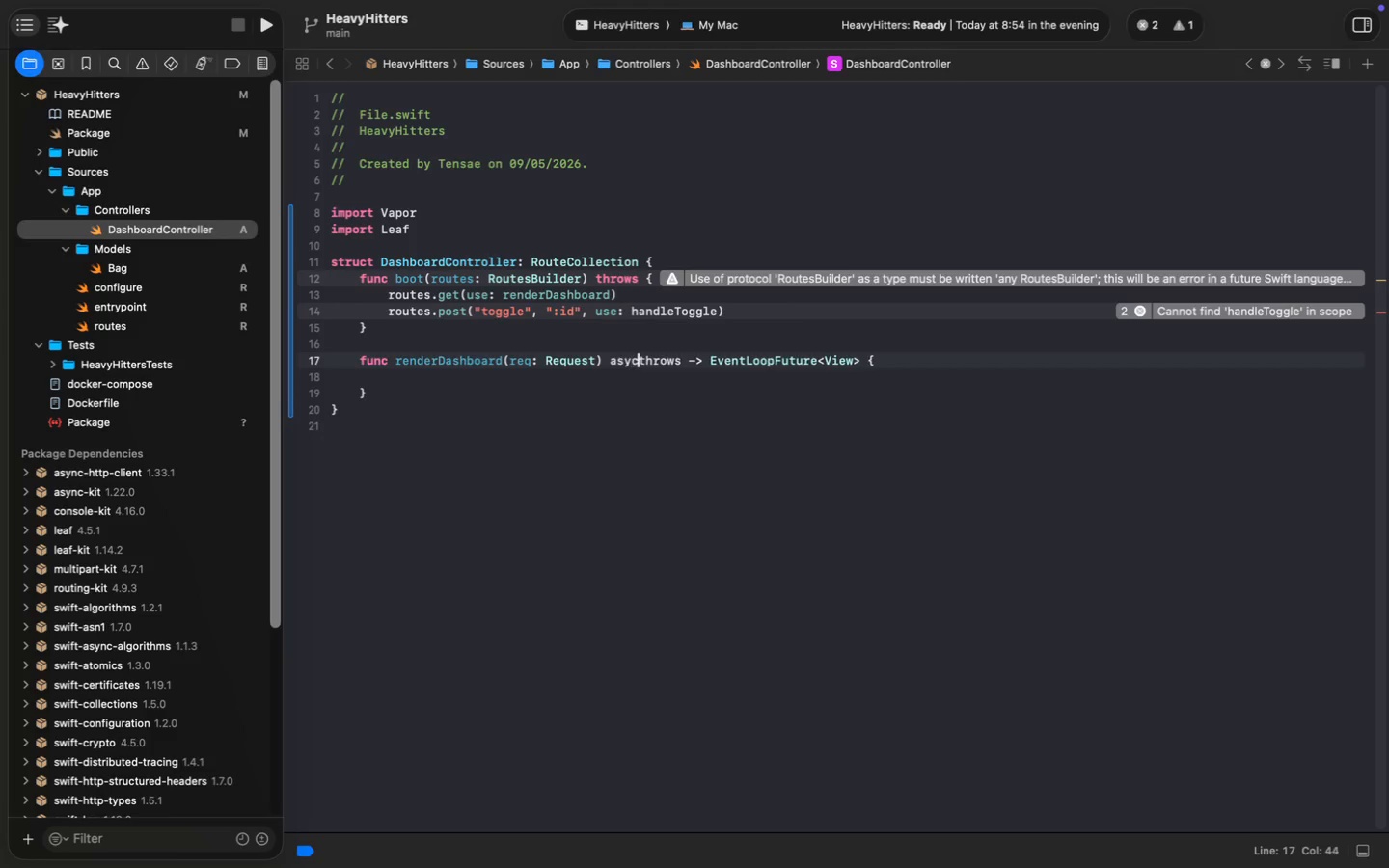 
double_click([767, 362])
 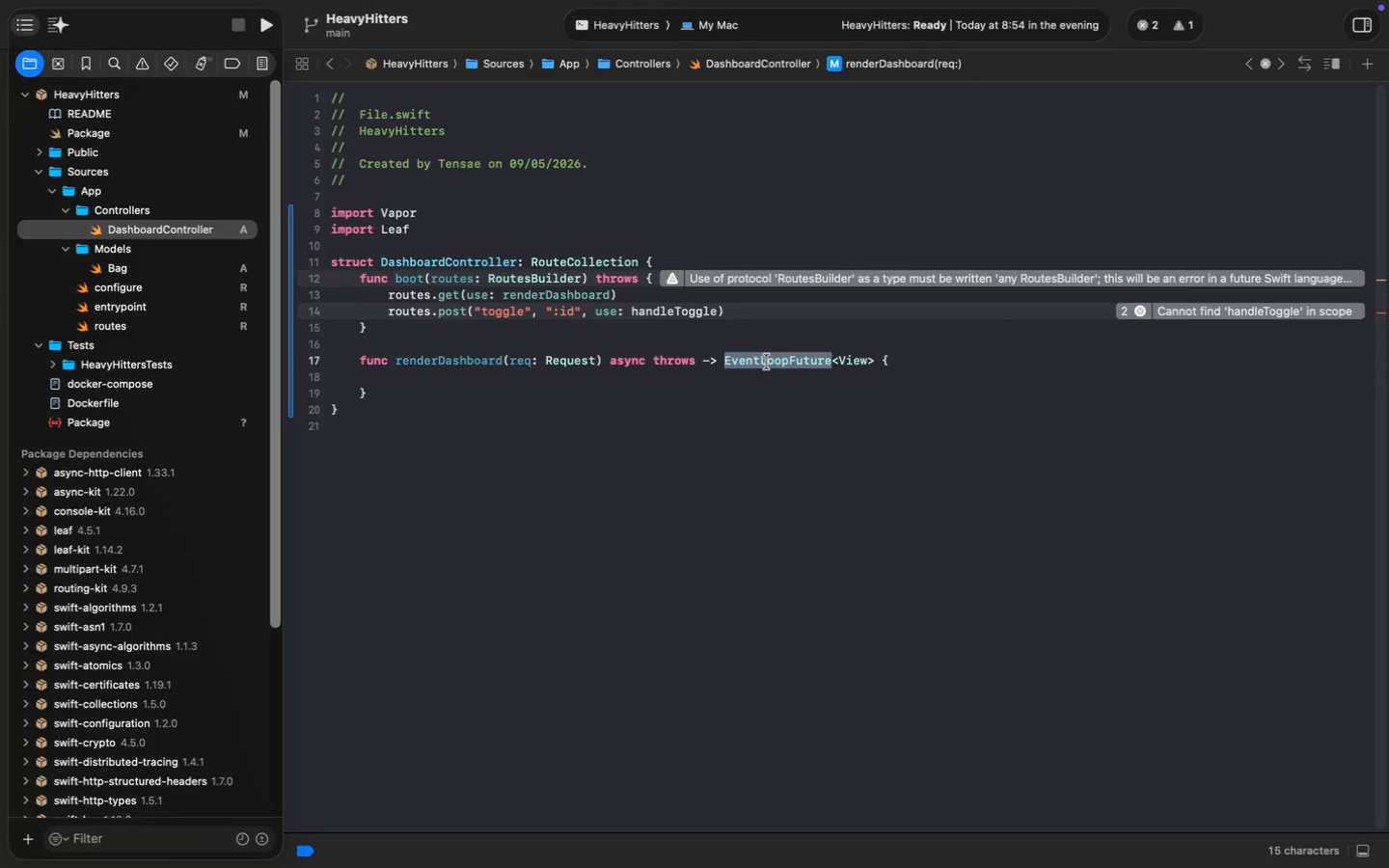 
key(Backspace)
 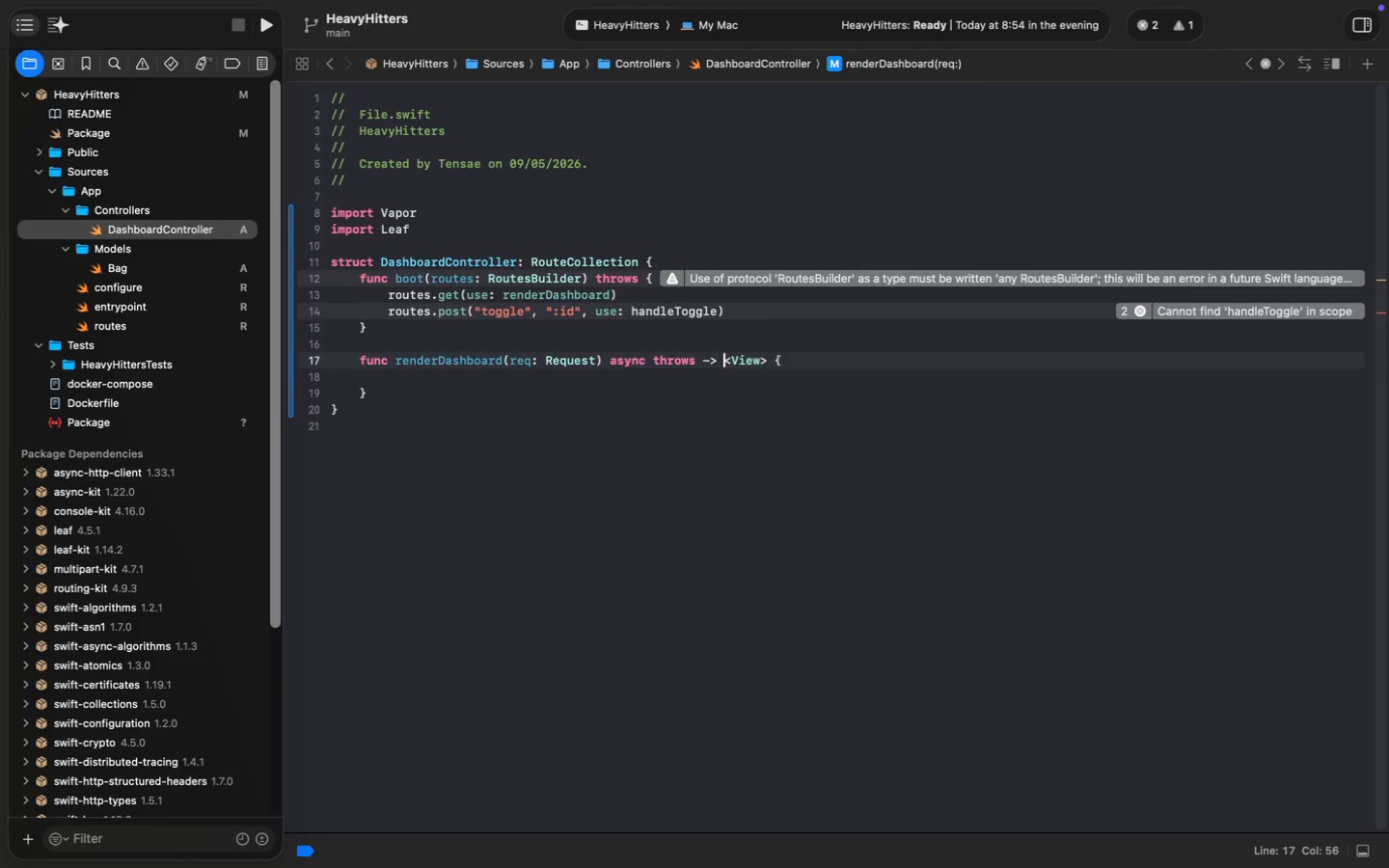 
key(ArrowRight)
 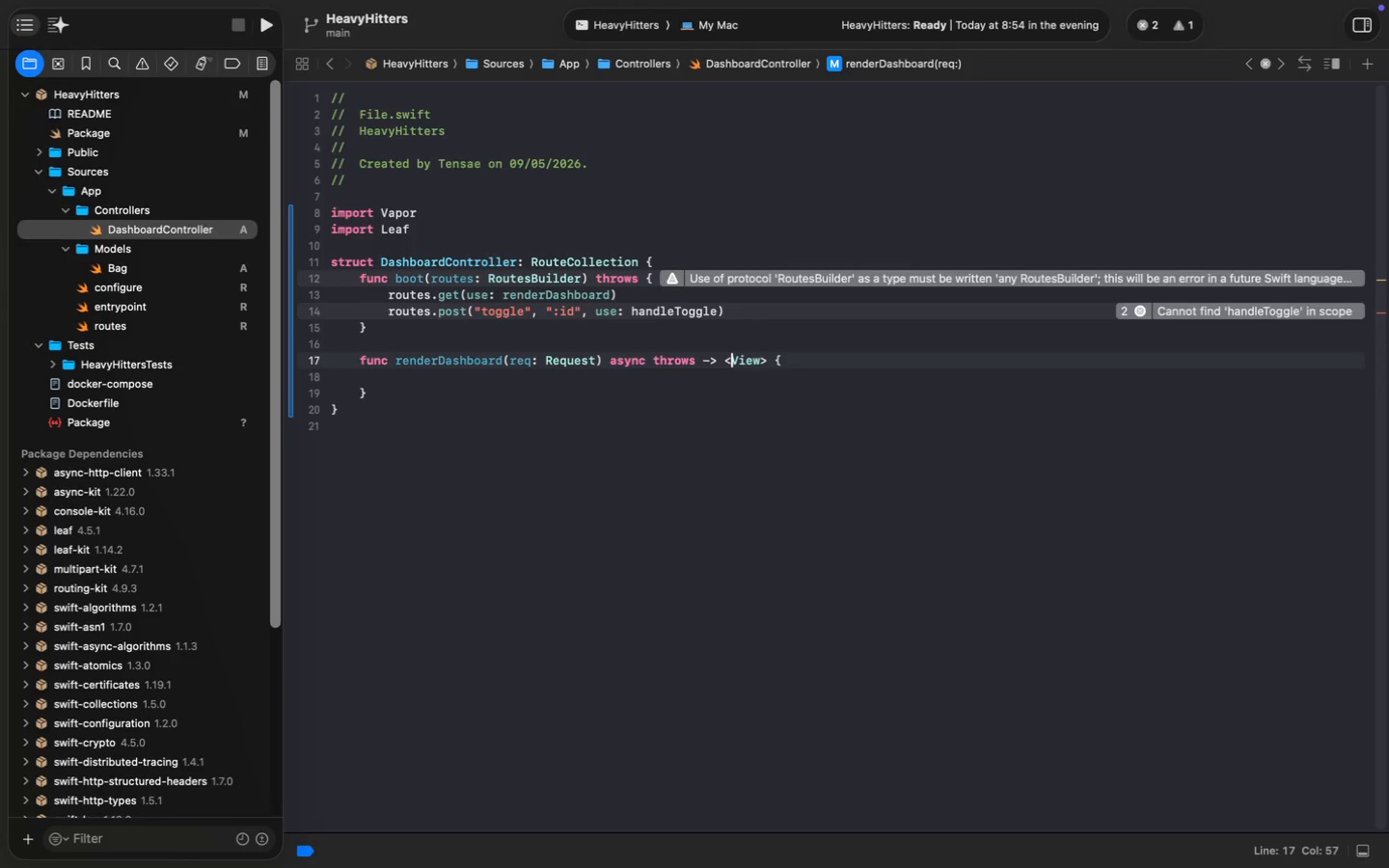 
key(Backspace)
 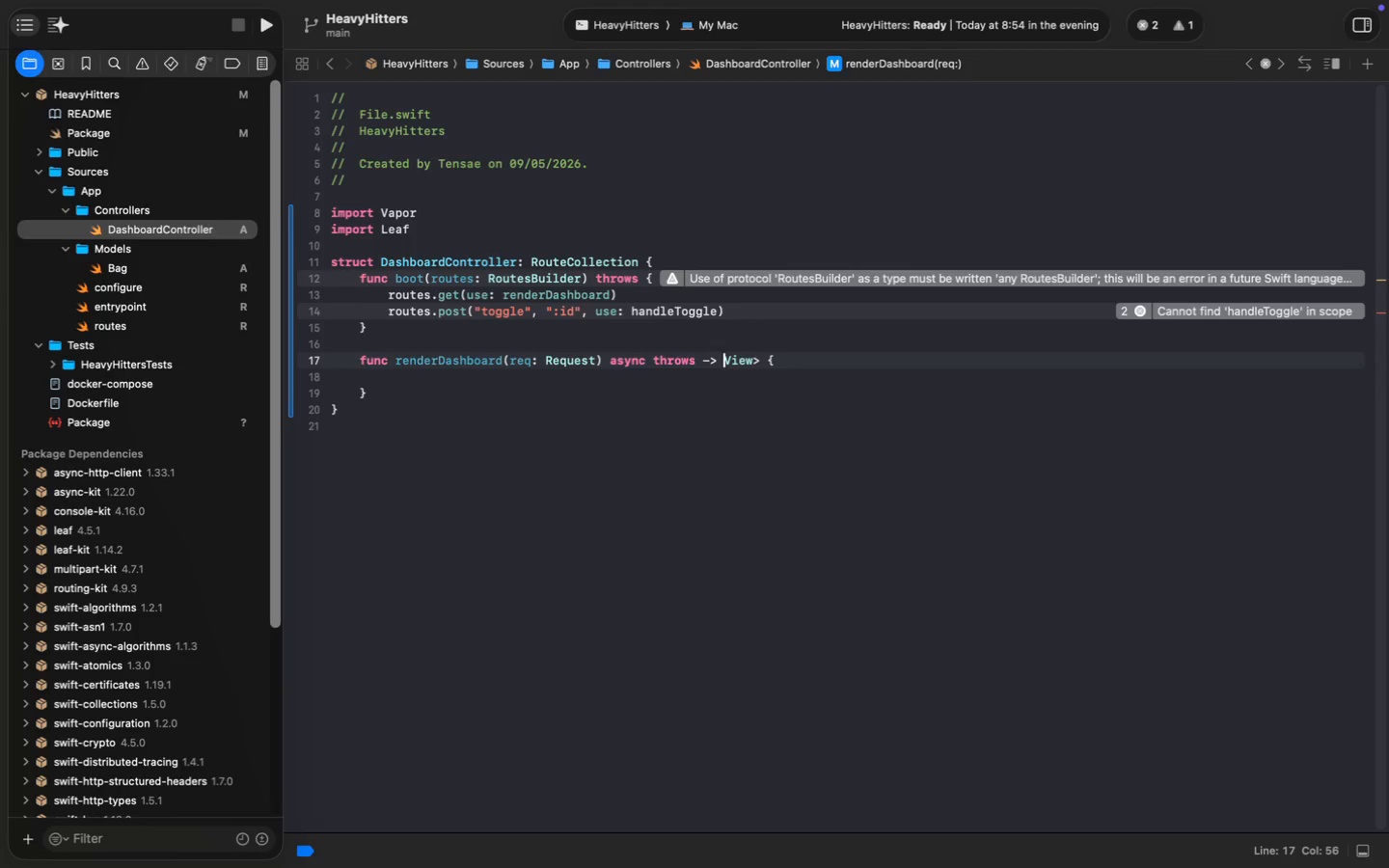 
key(Alt+ArrowRight)
 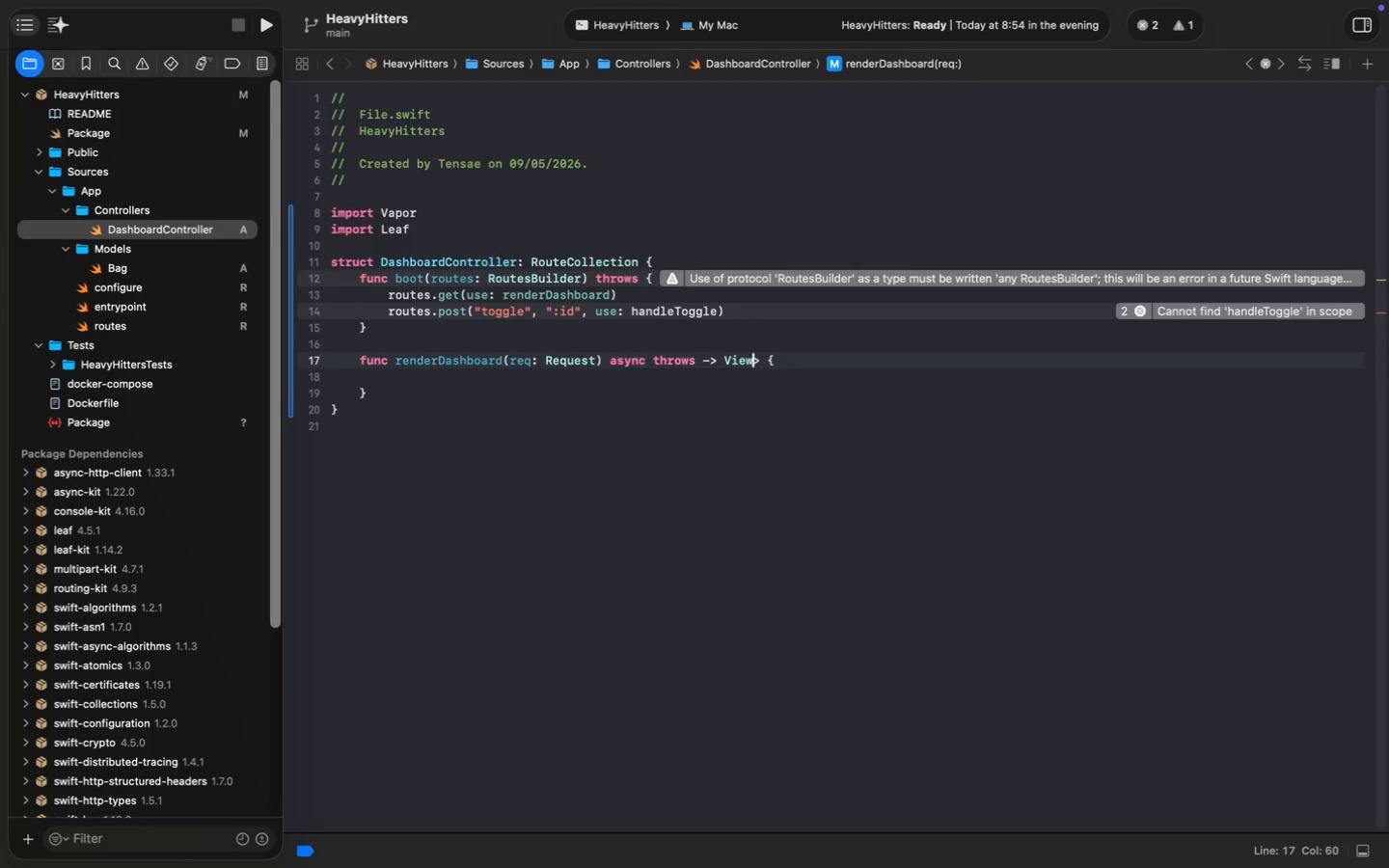 
key(ArrowRight)
 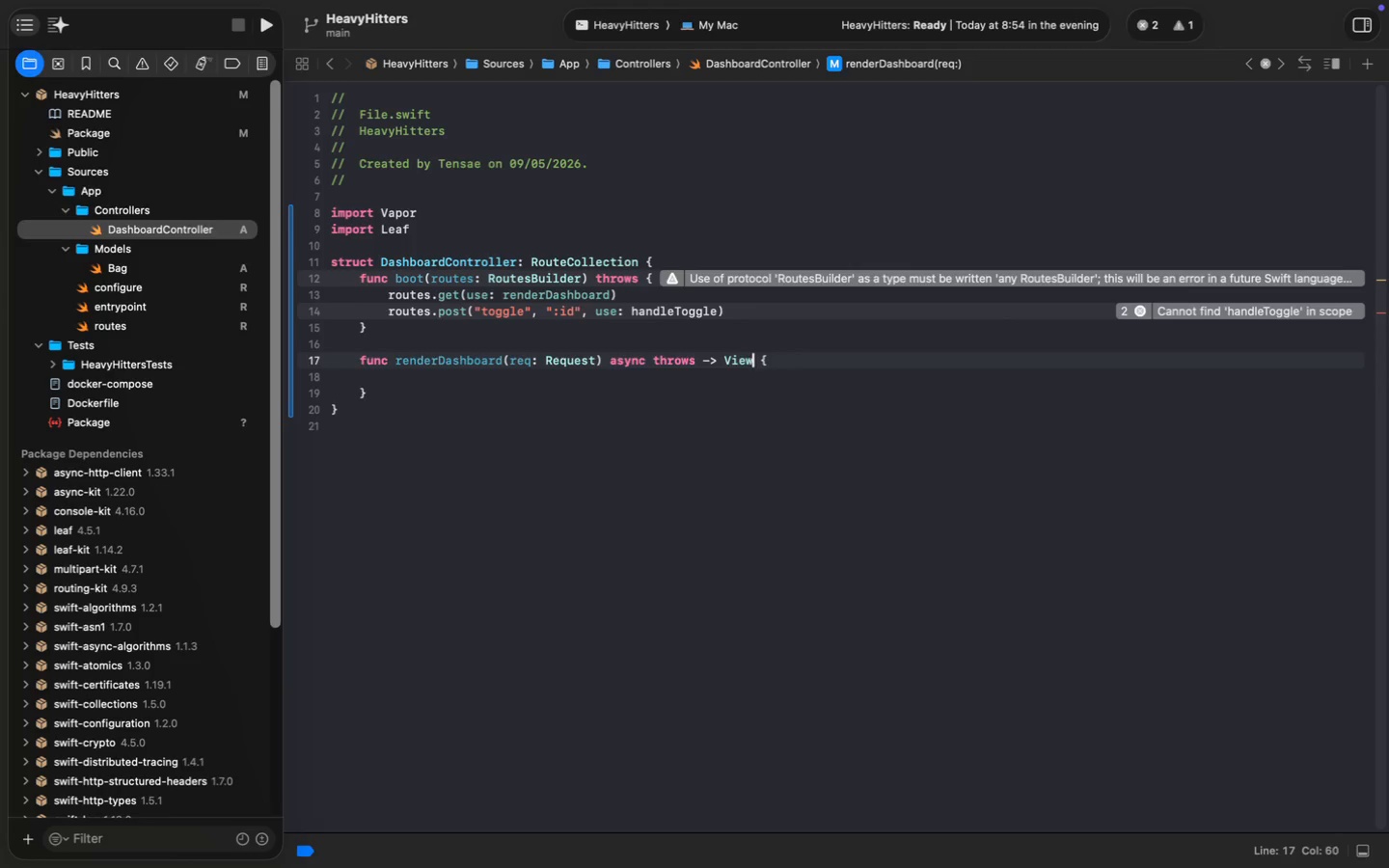 
key(Backspace)
 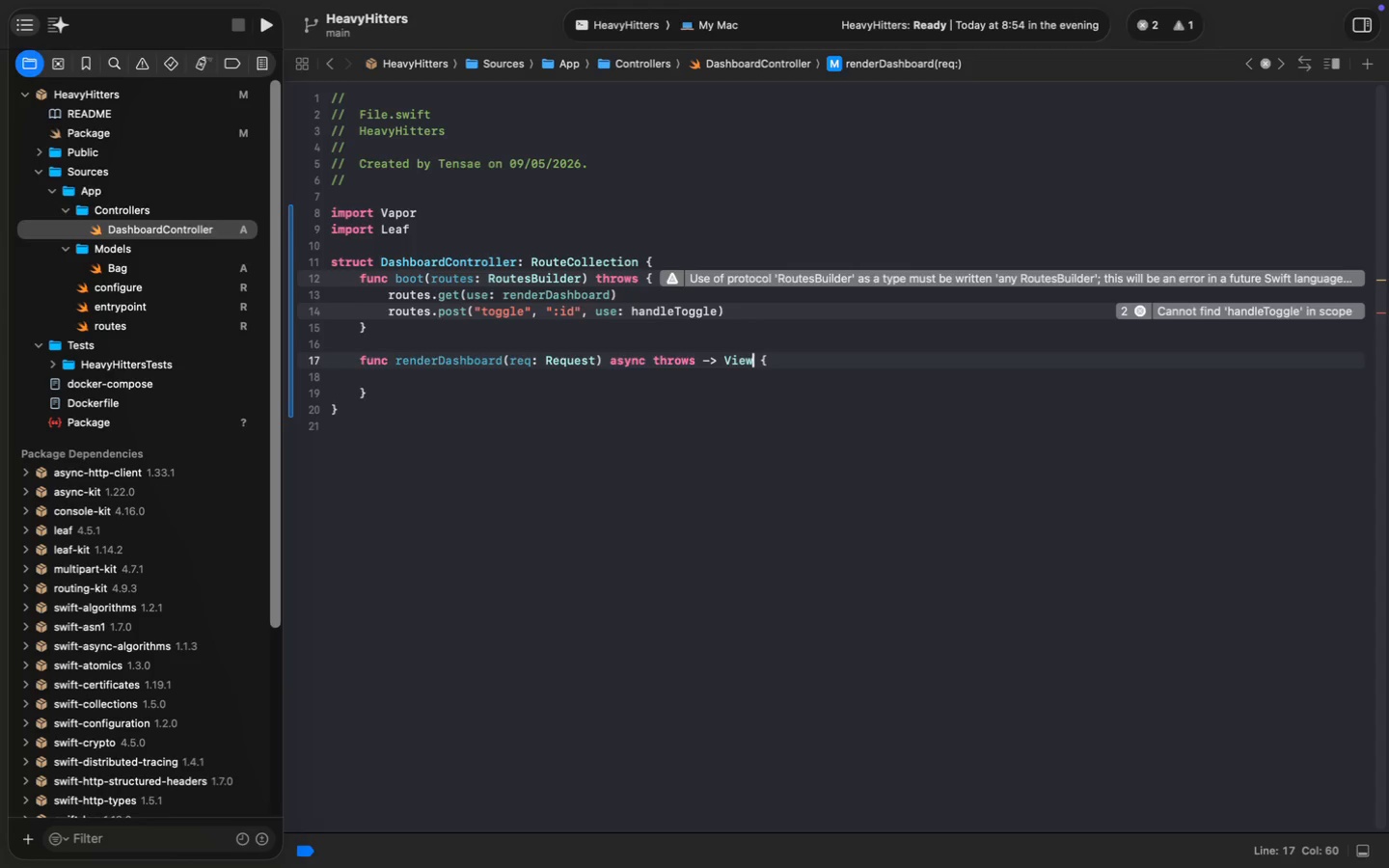 
key(ArrowDown)
 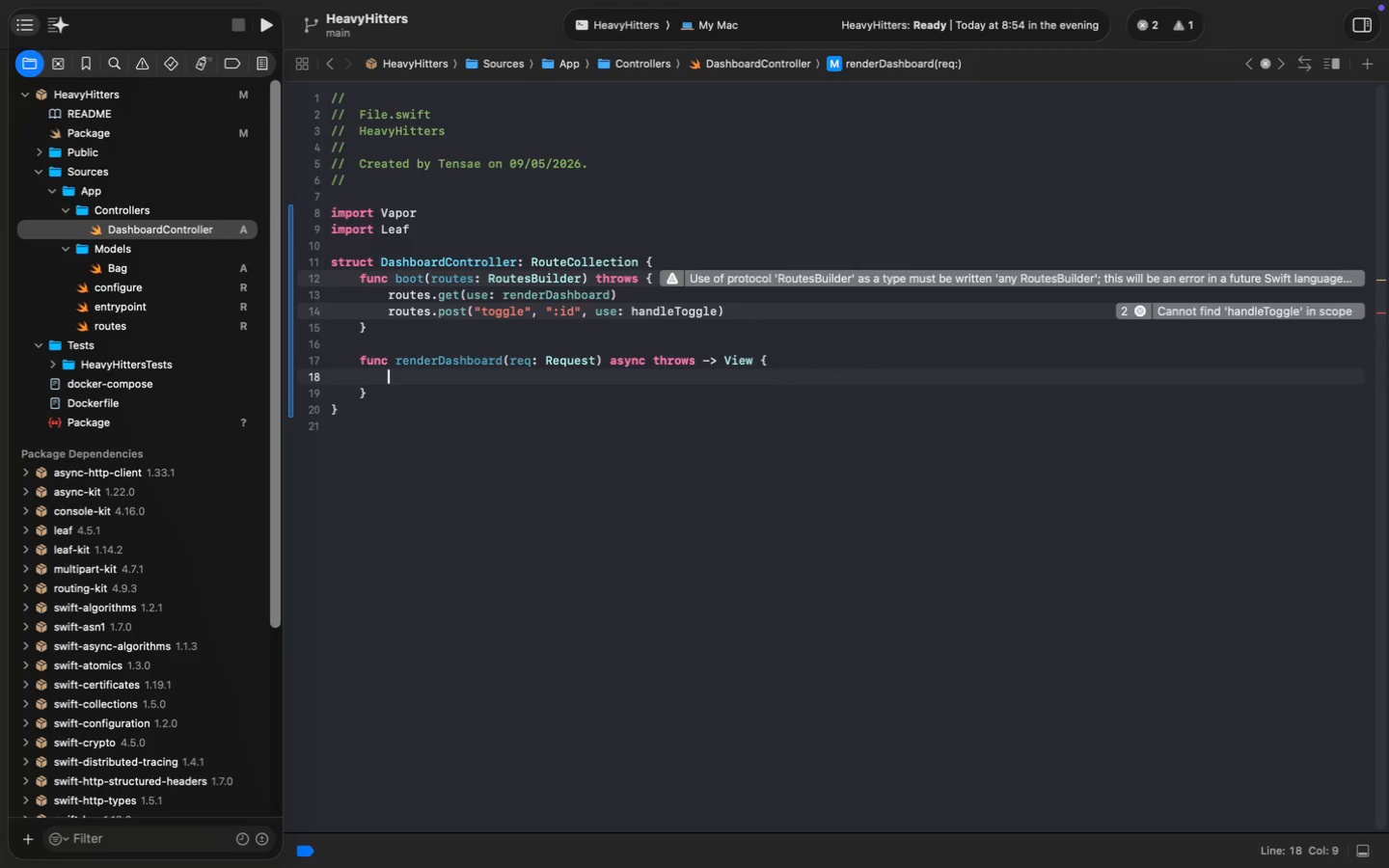 
type(let bags = await BagS)
 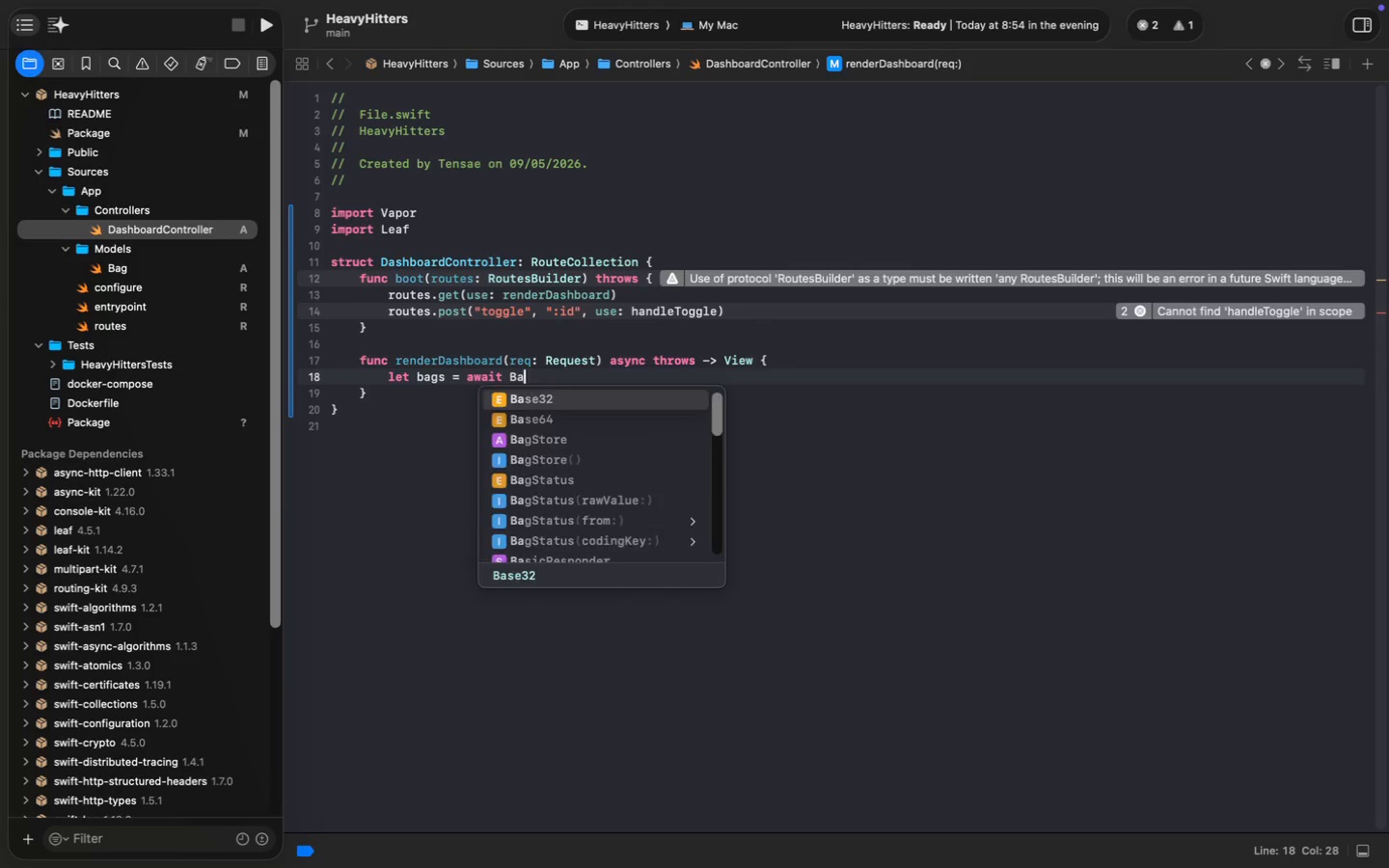 
key(Enter)
 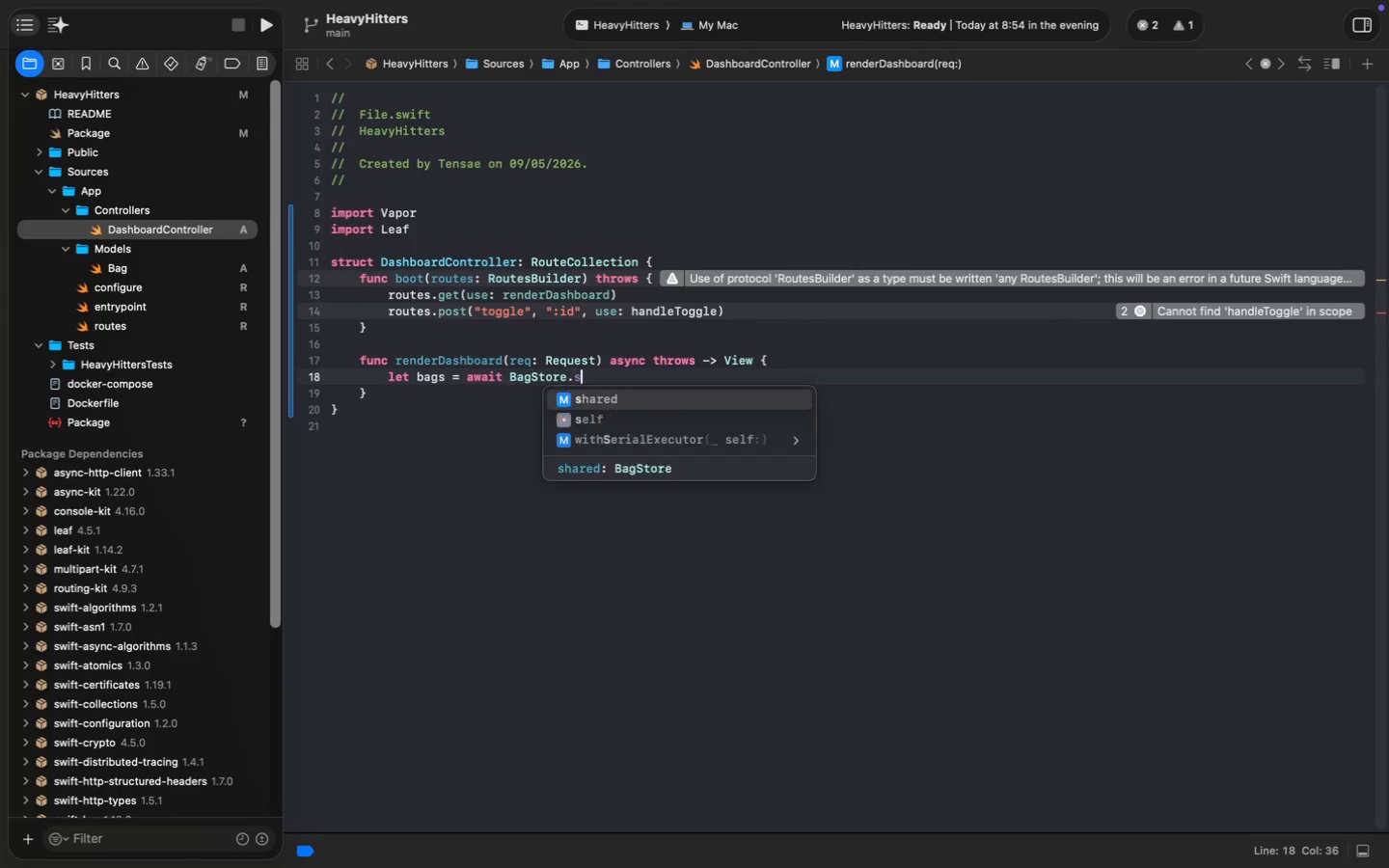 
type(.sh)
 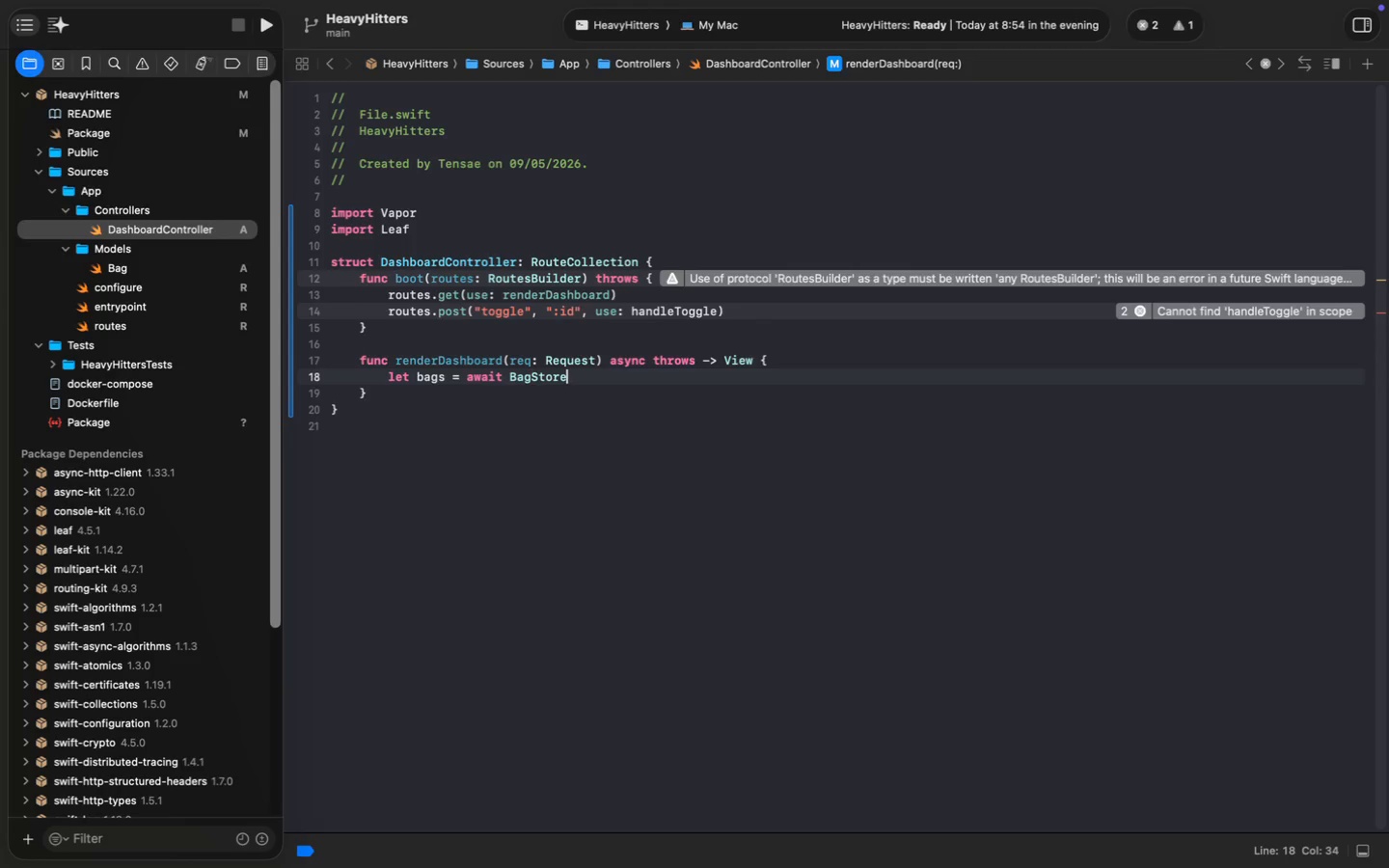 
key(Enter)
 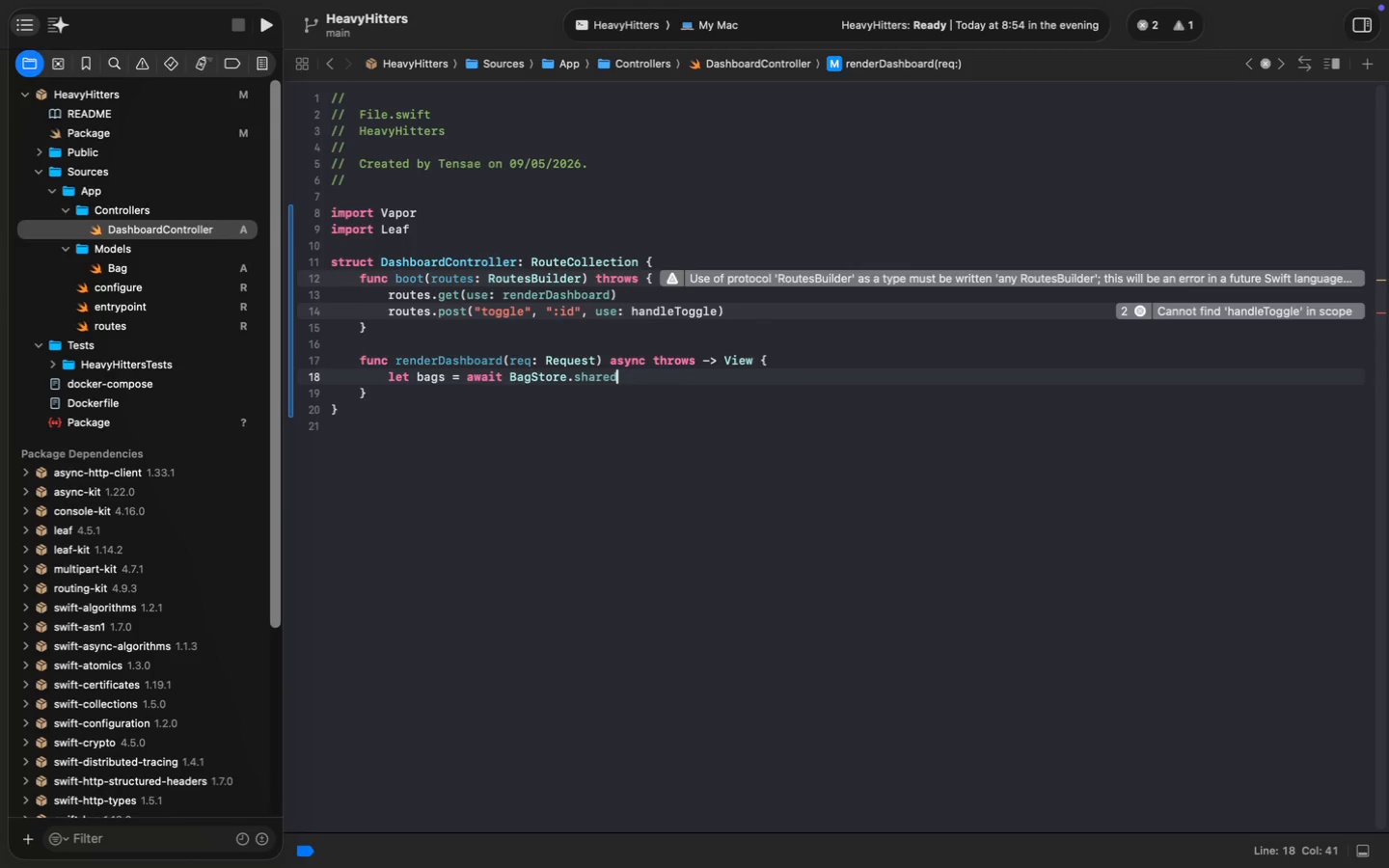 
key(Period)
 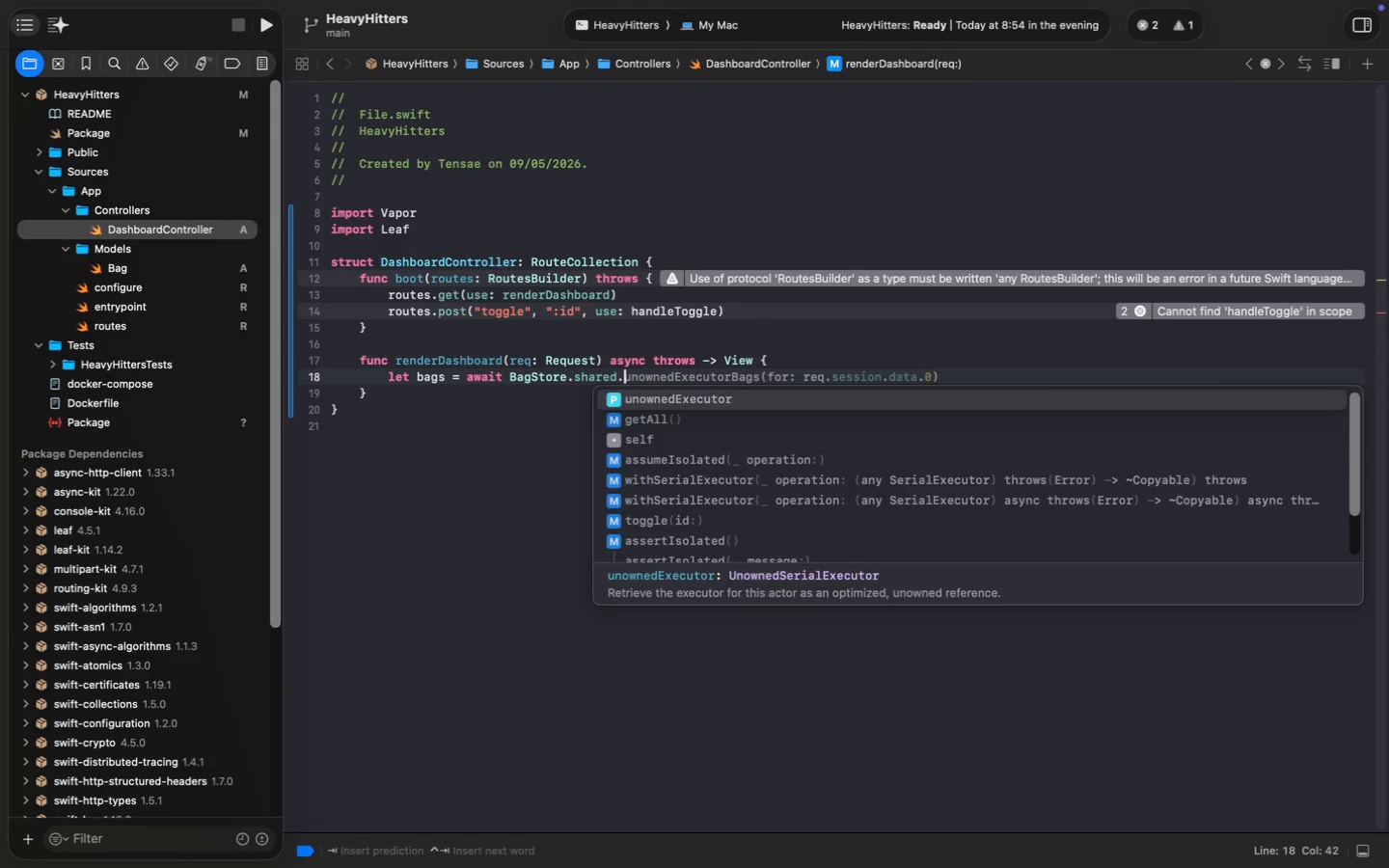 
key(ArrowDown)
 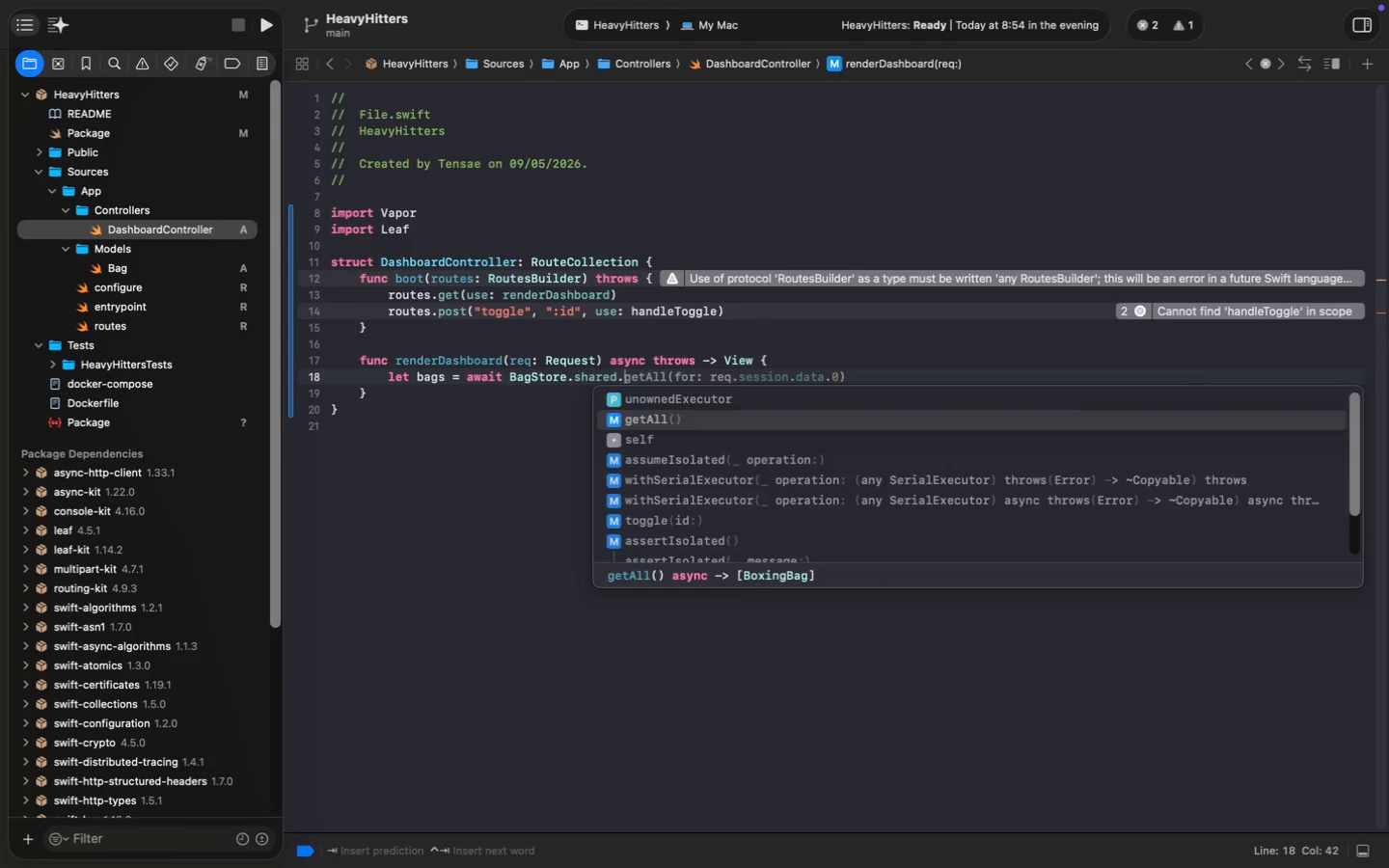 
key(Enter)
 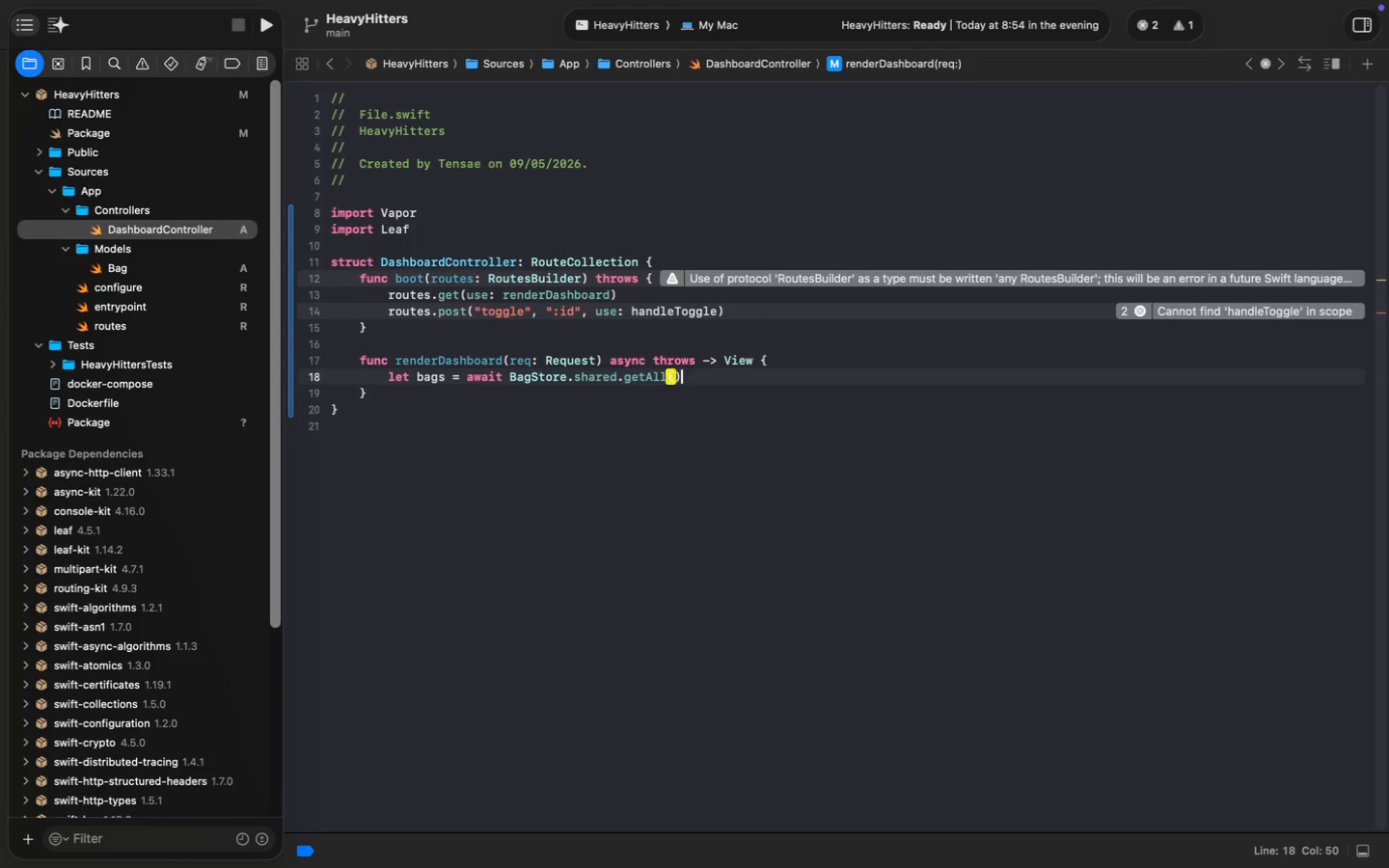 
key(Enter)
 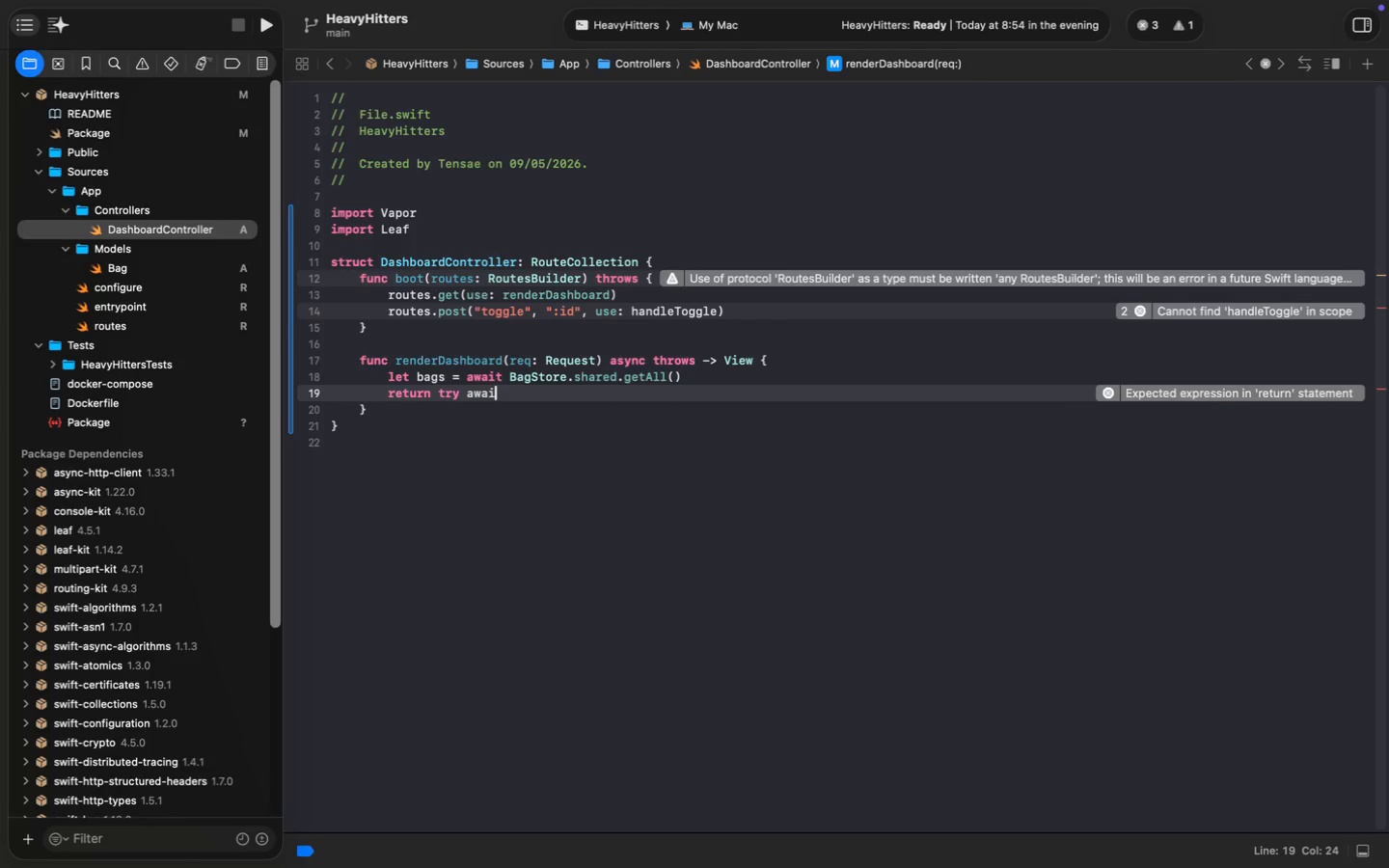 
type(return try await req.vie)
 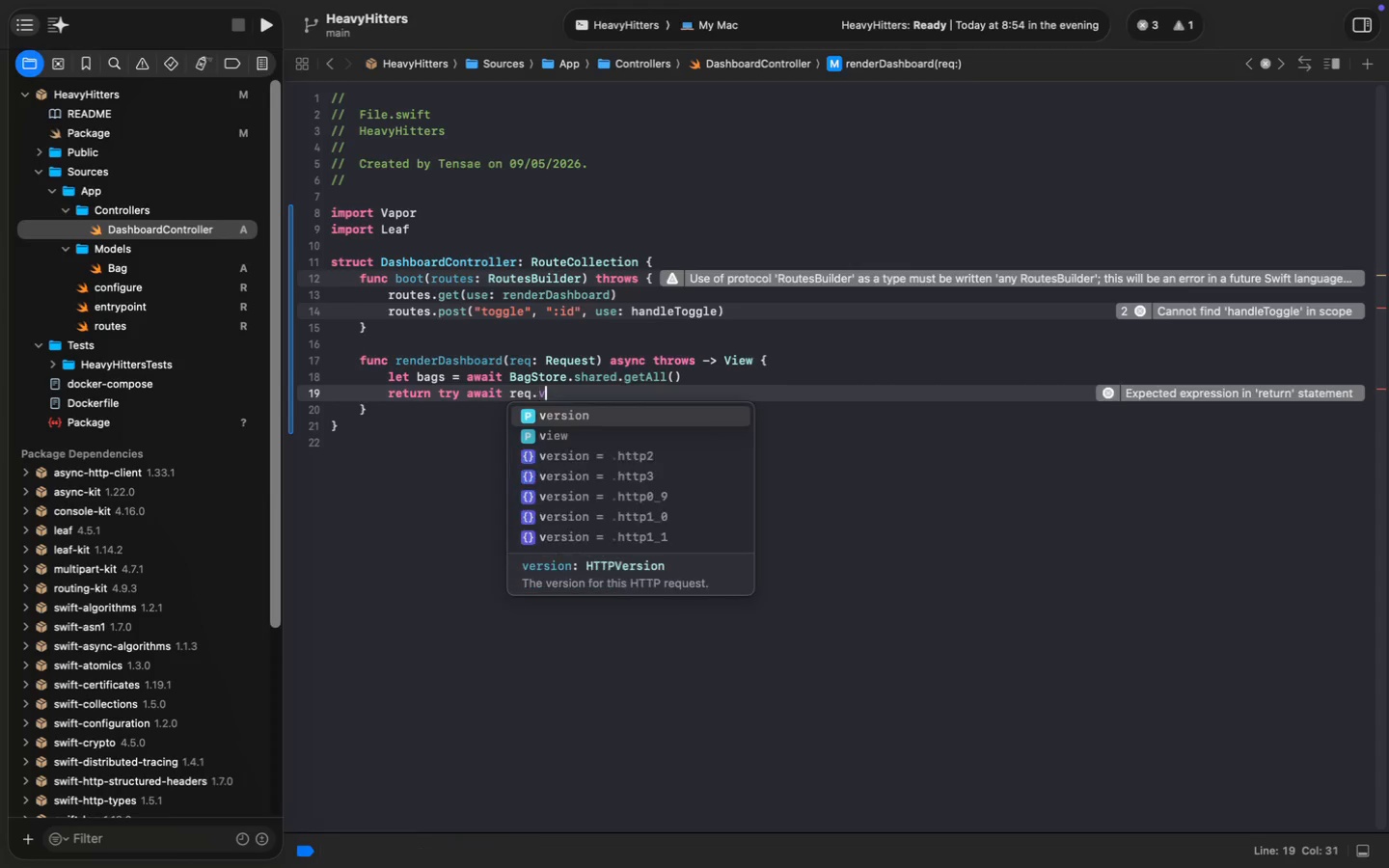 
key(Enter)
 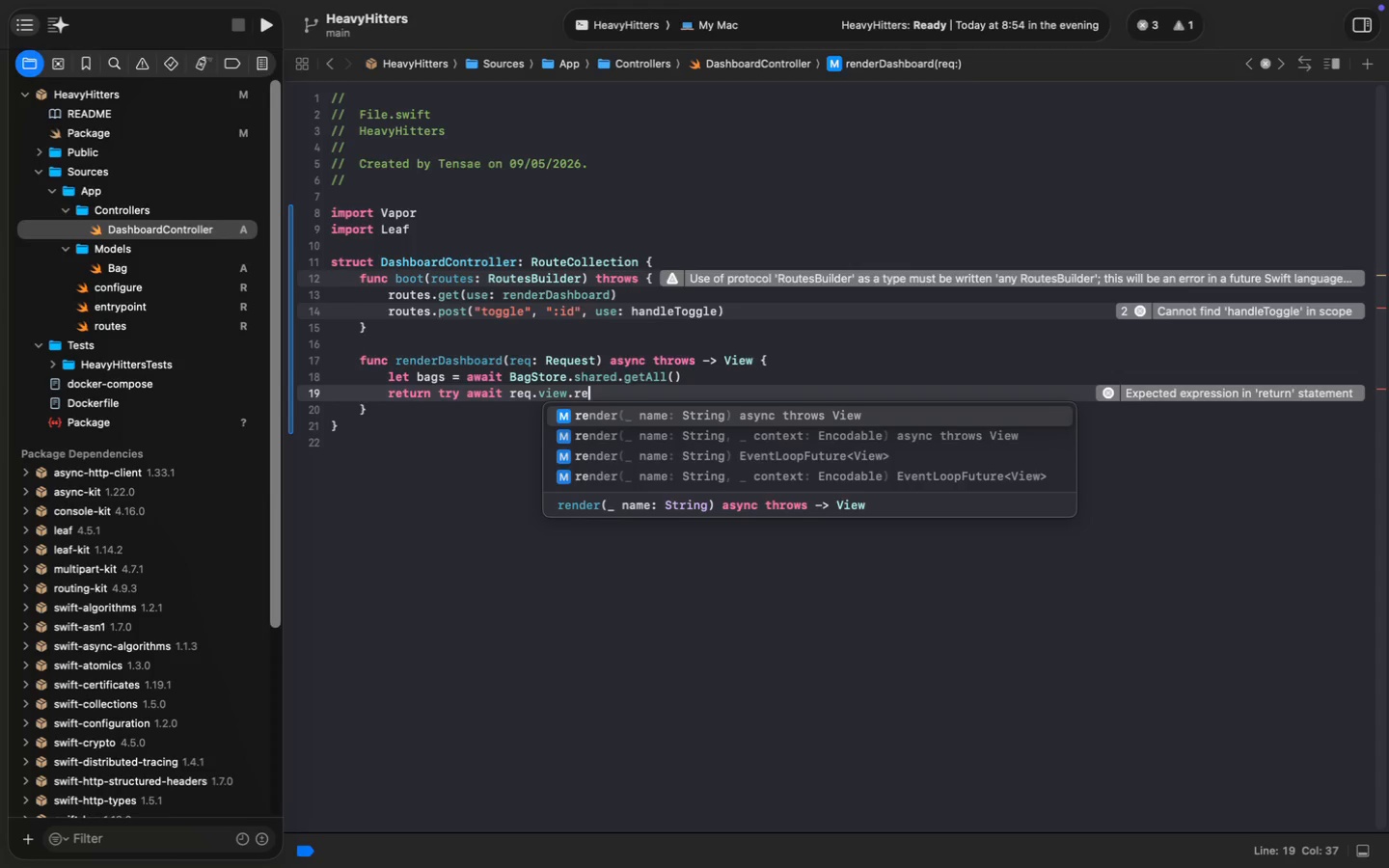 
type(.ren)
 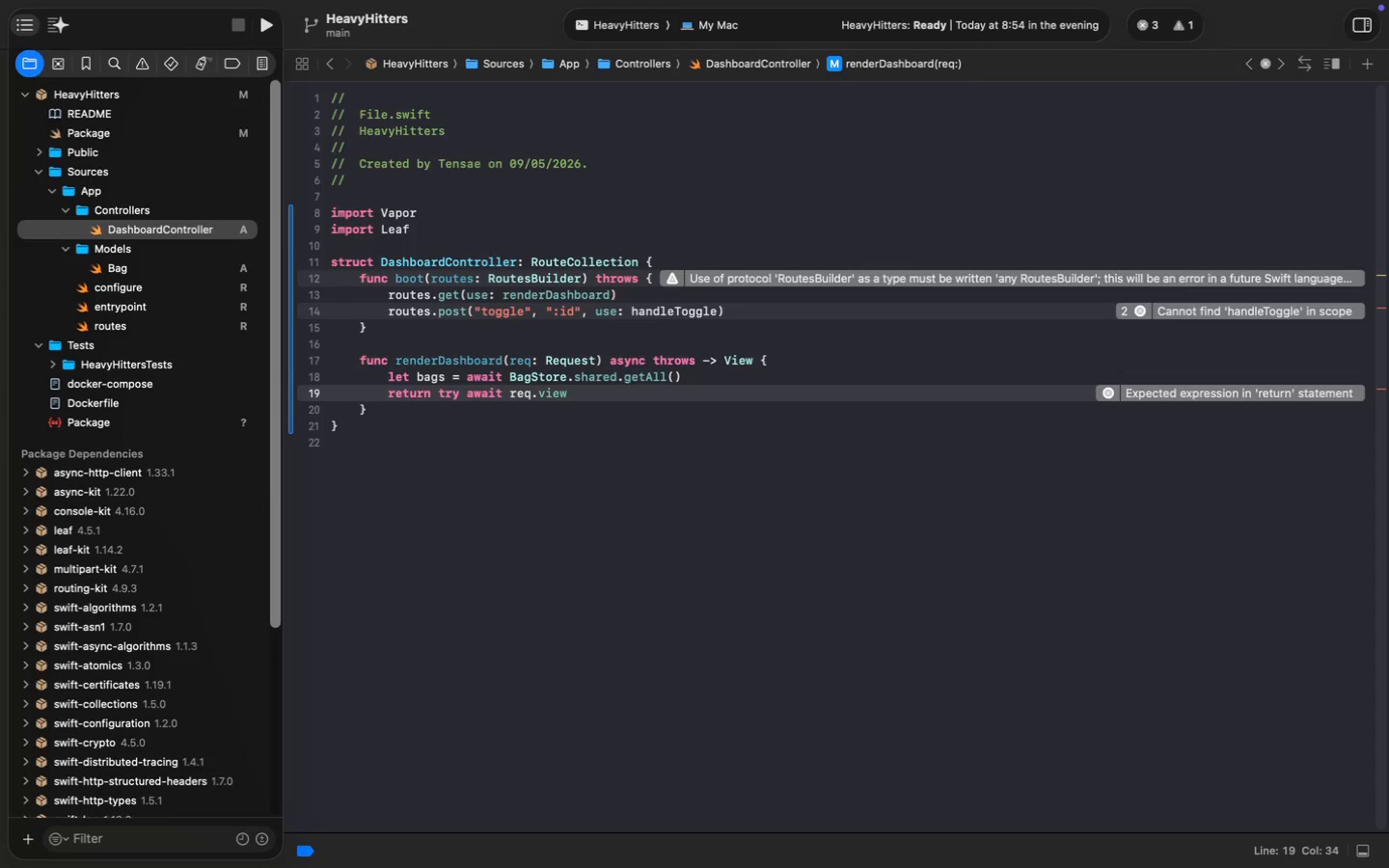 
key(Enter)
 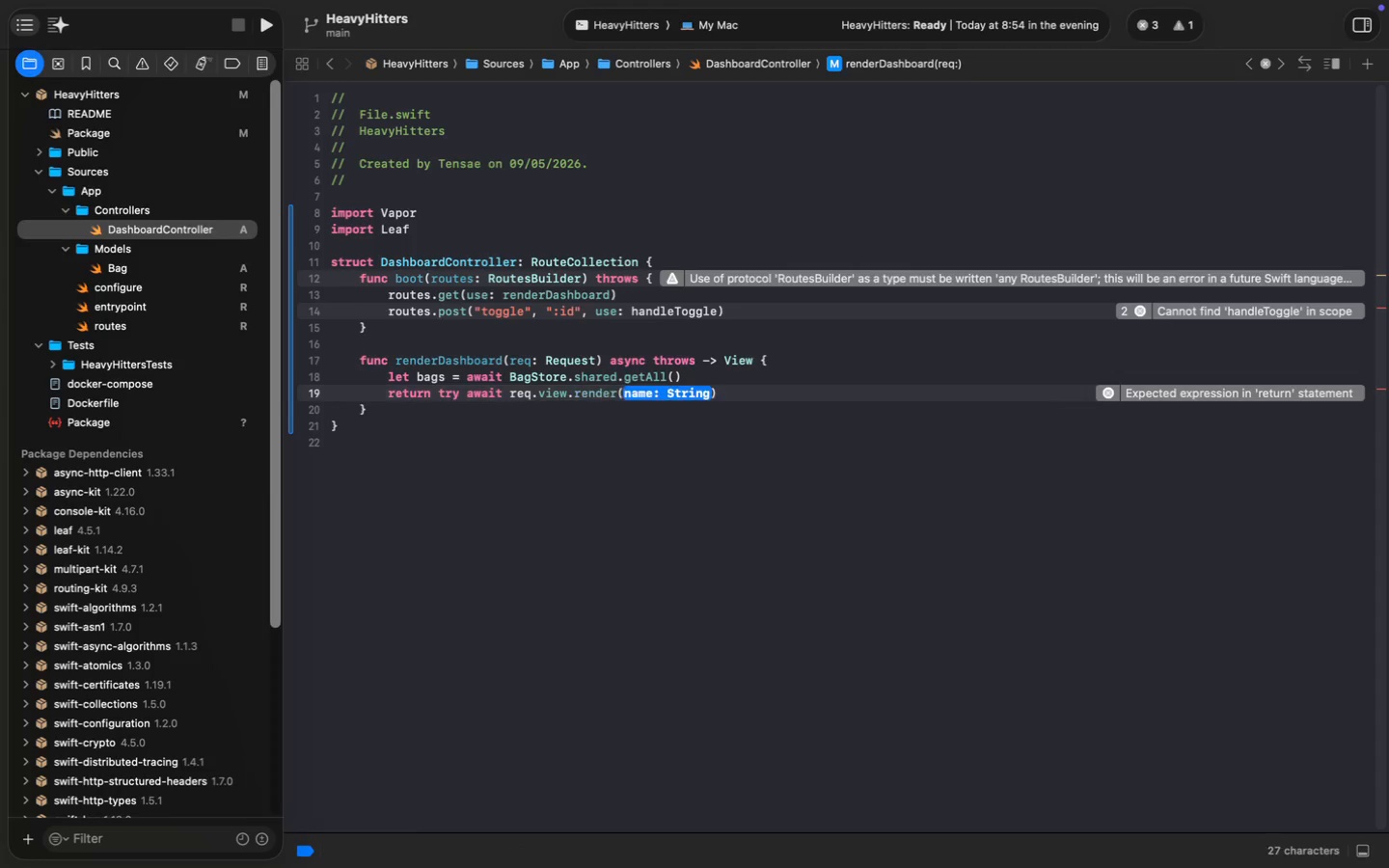 
type("dashboard)
 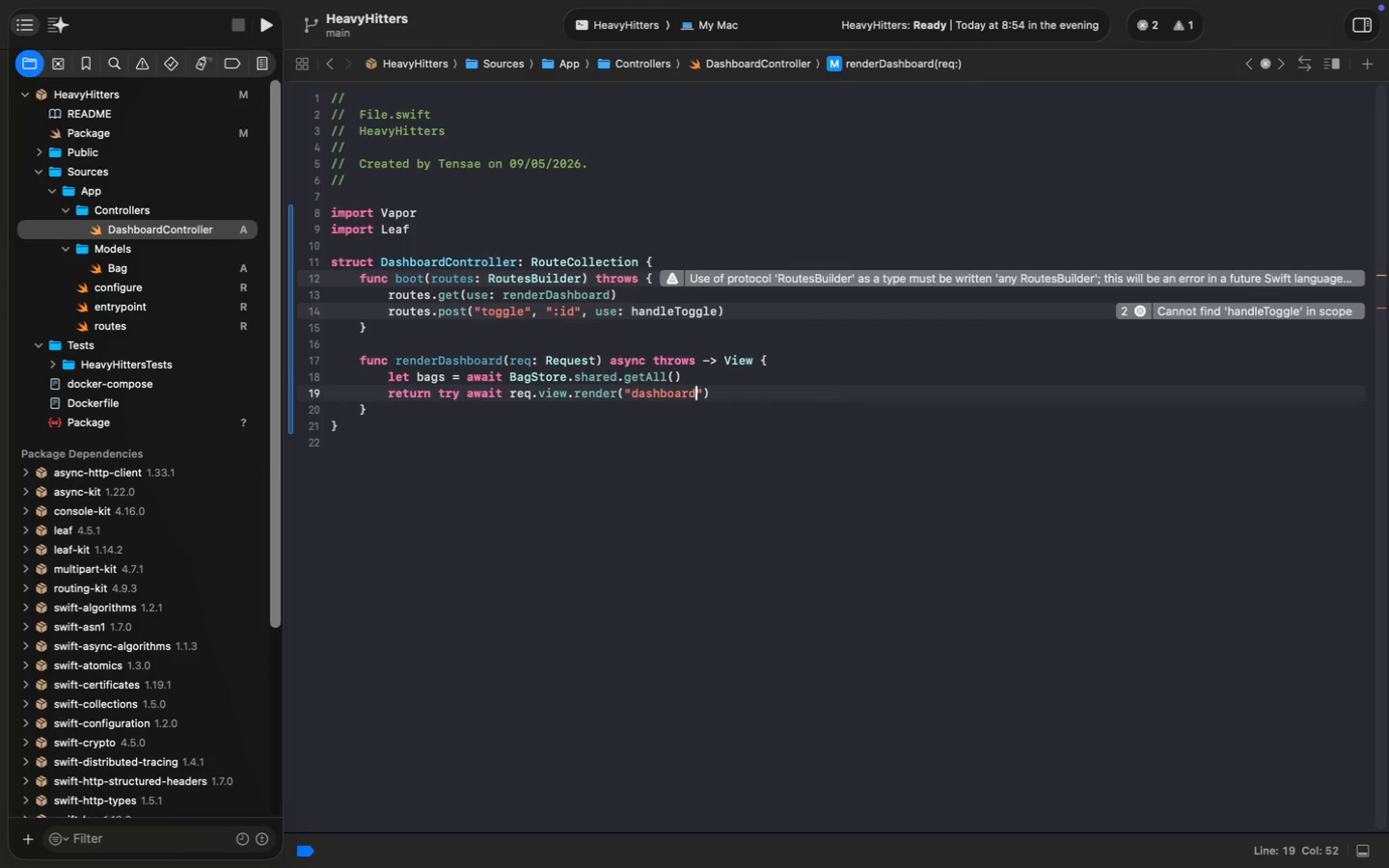 
key(ArrowRight)
 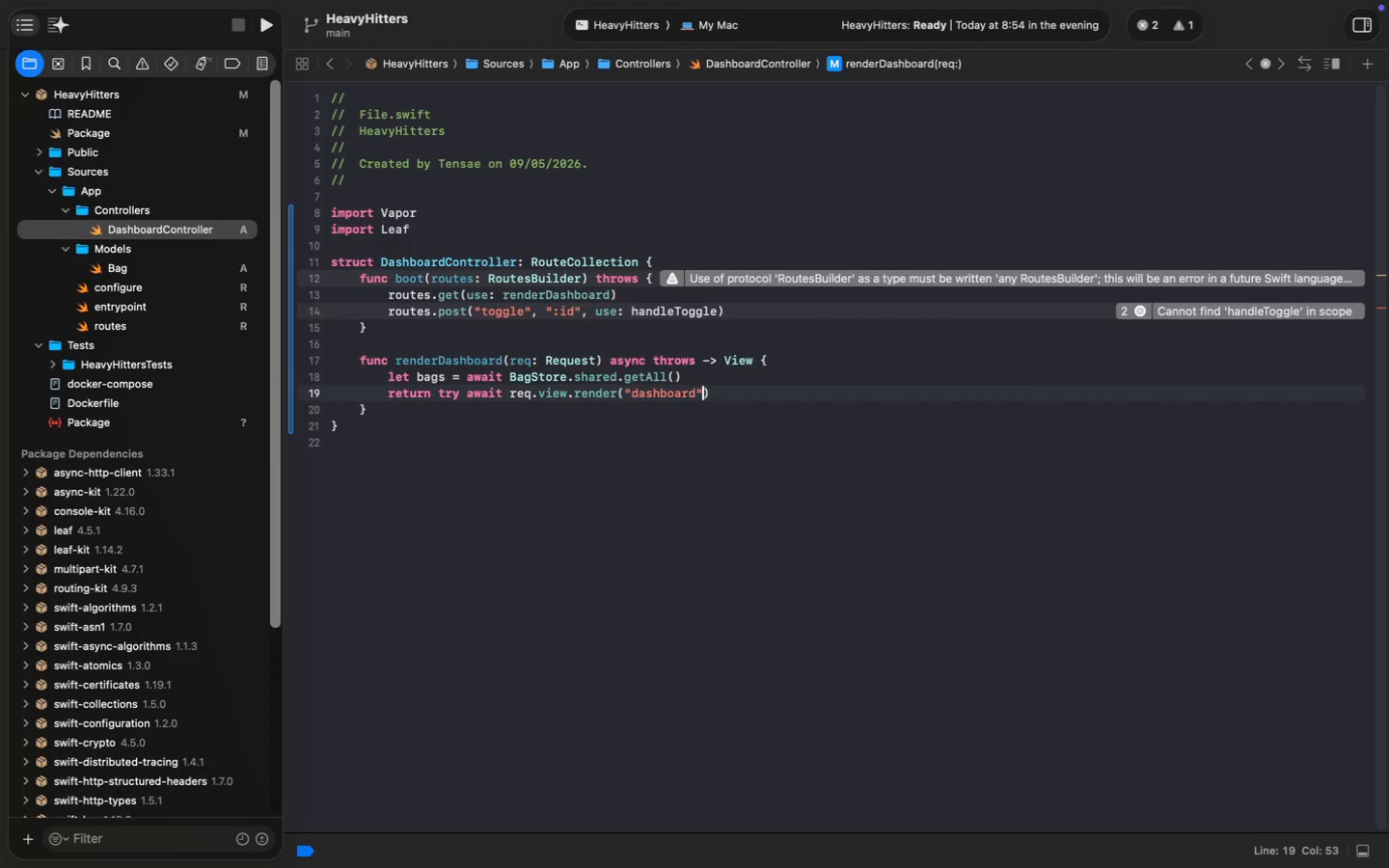 
key(Comma)
 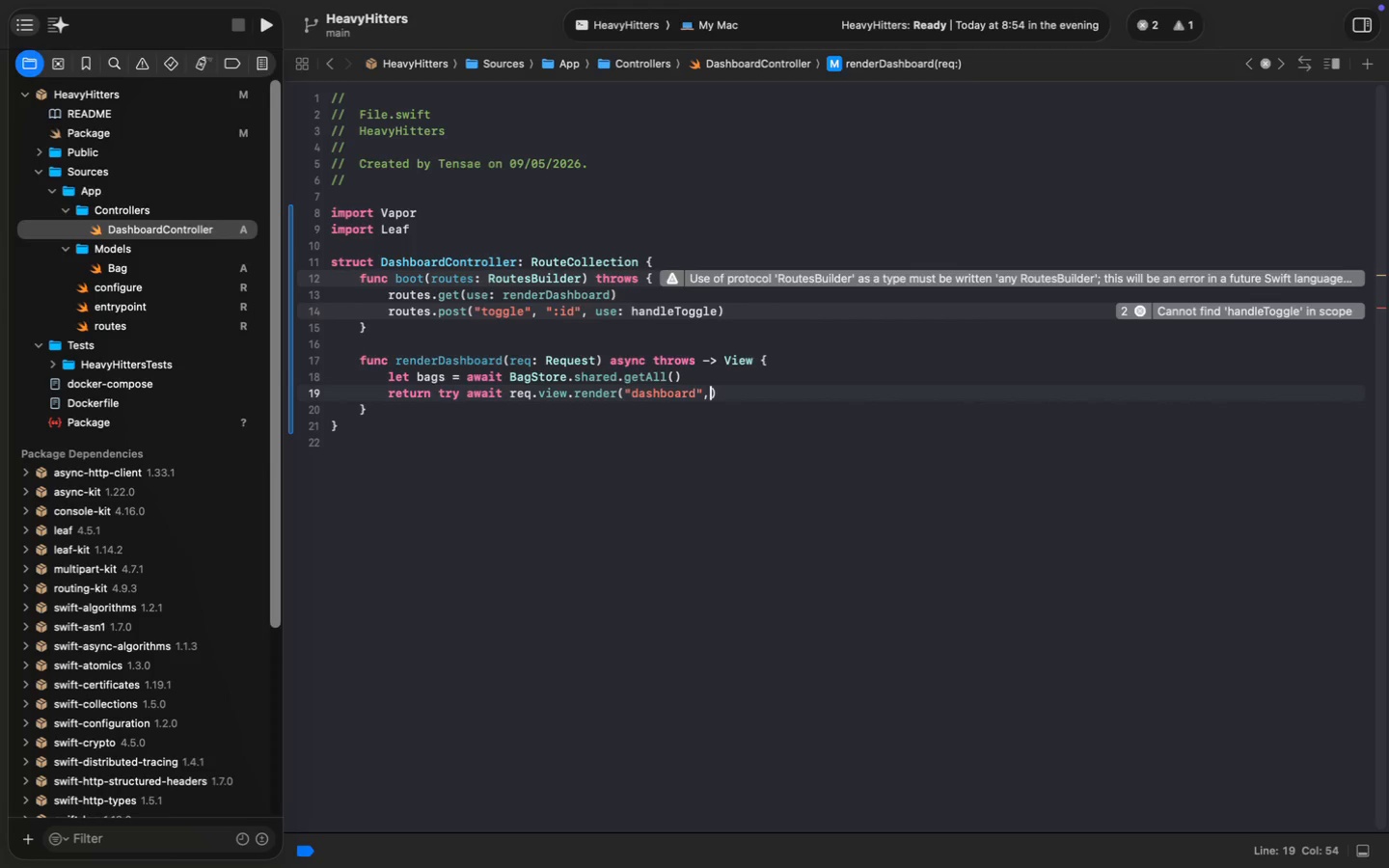 
key(Space)
 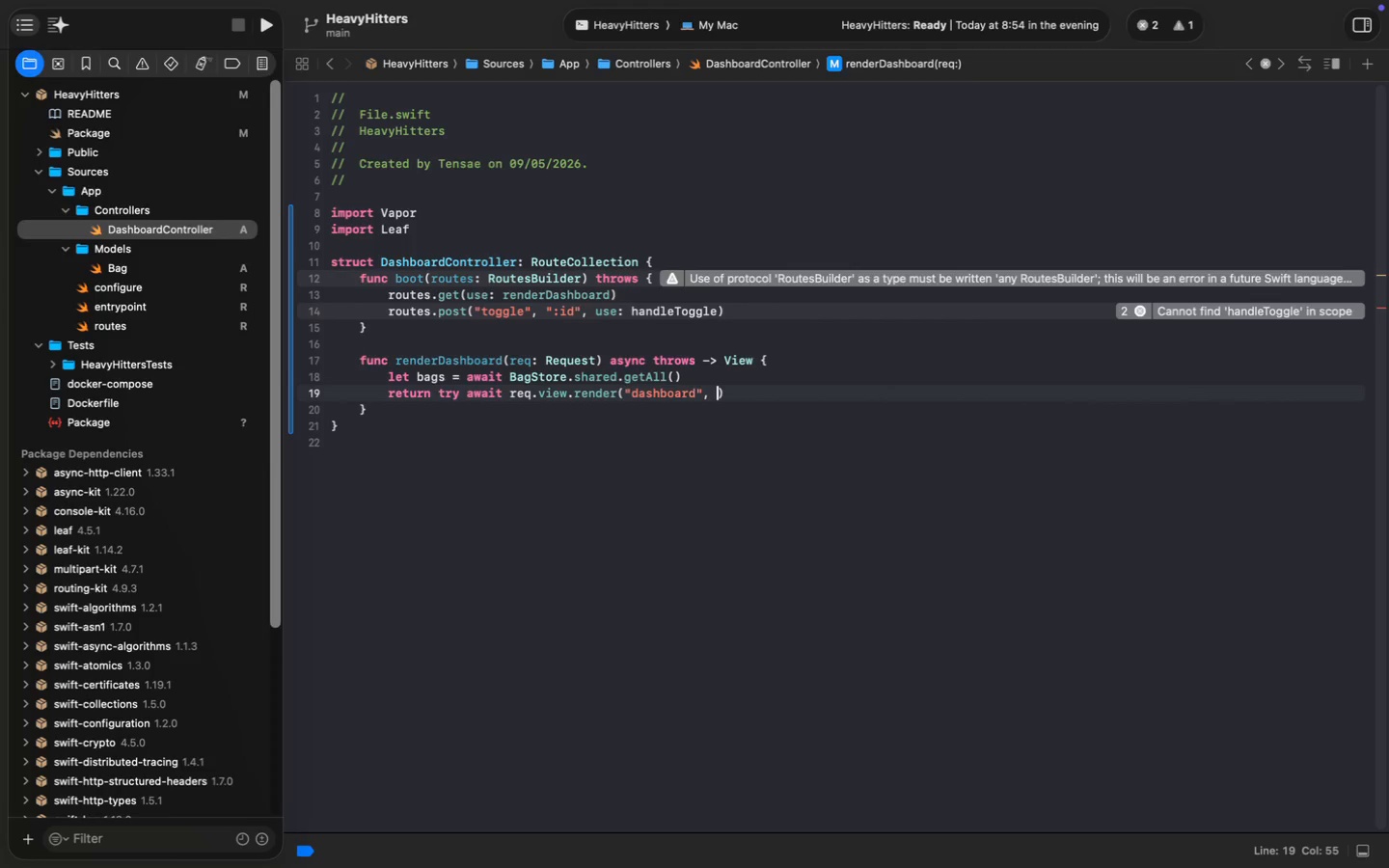 
key(BracketLeft)
 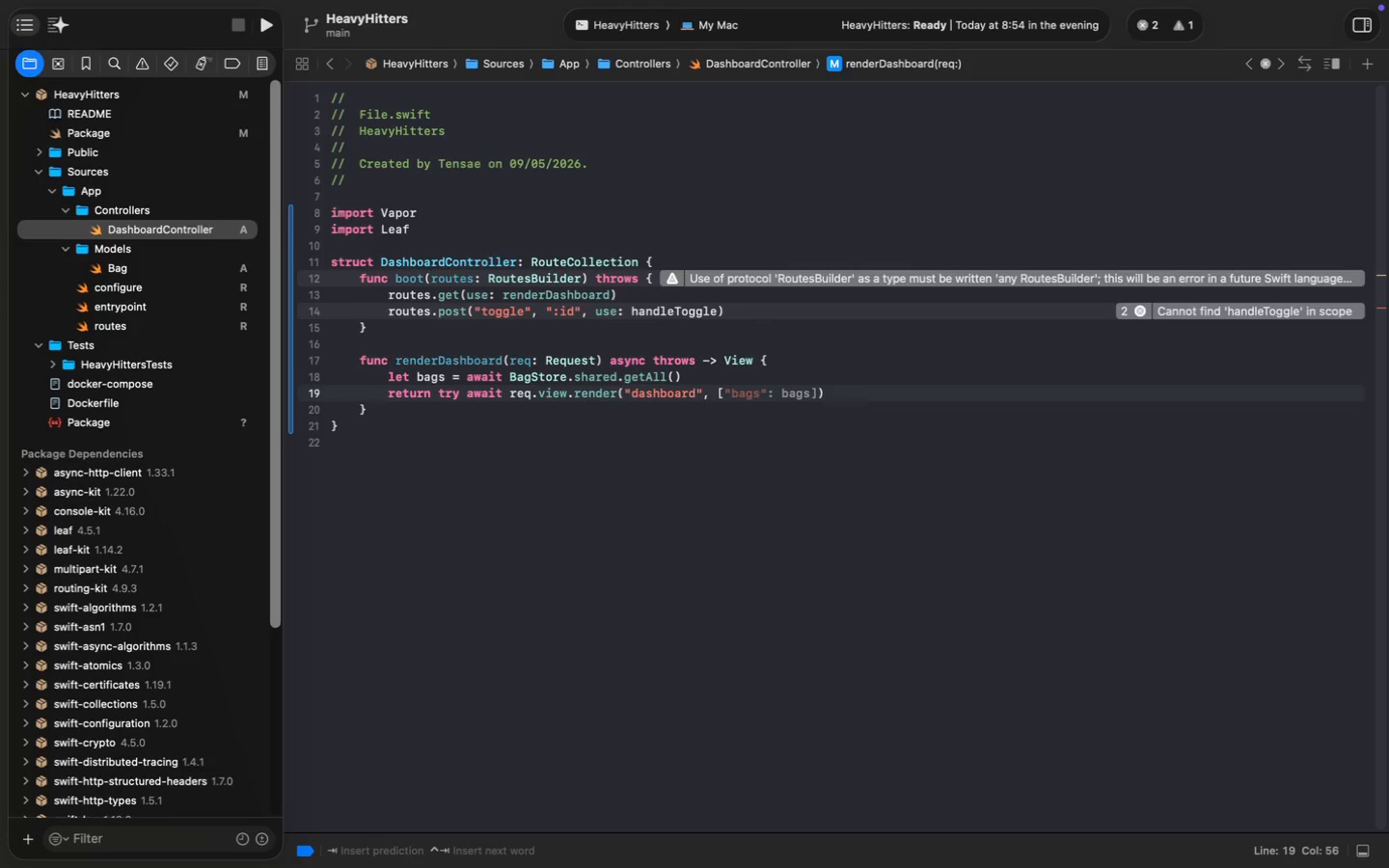 
key(Tab)
 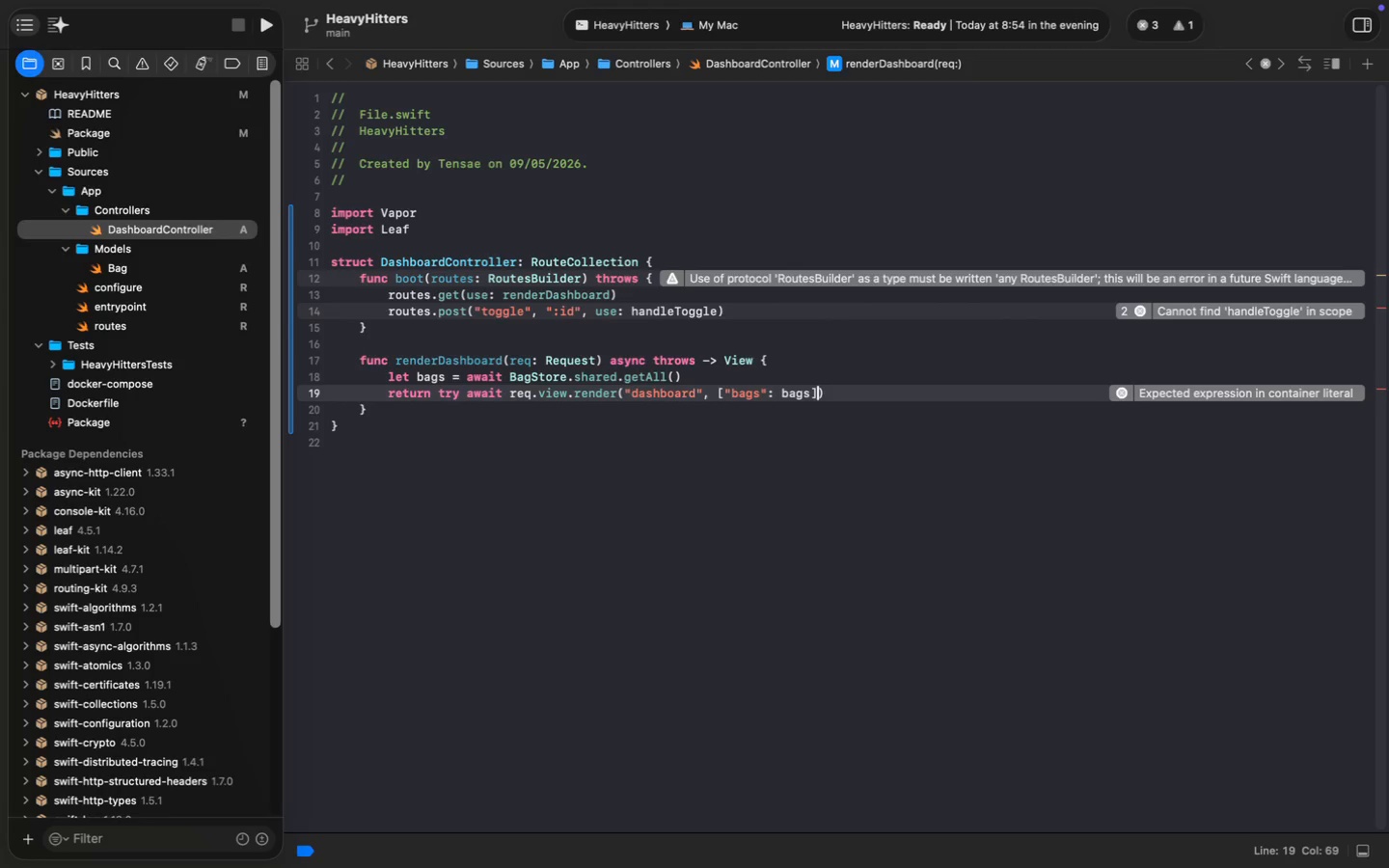 
key(Meta+S)
 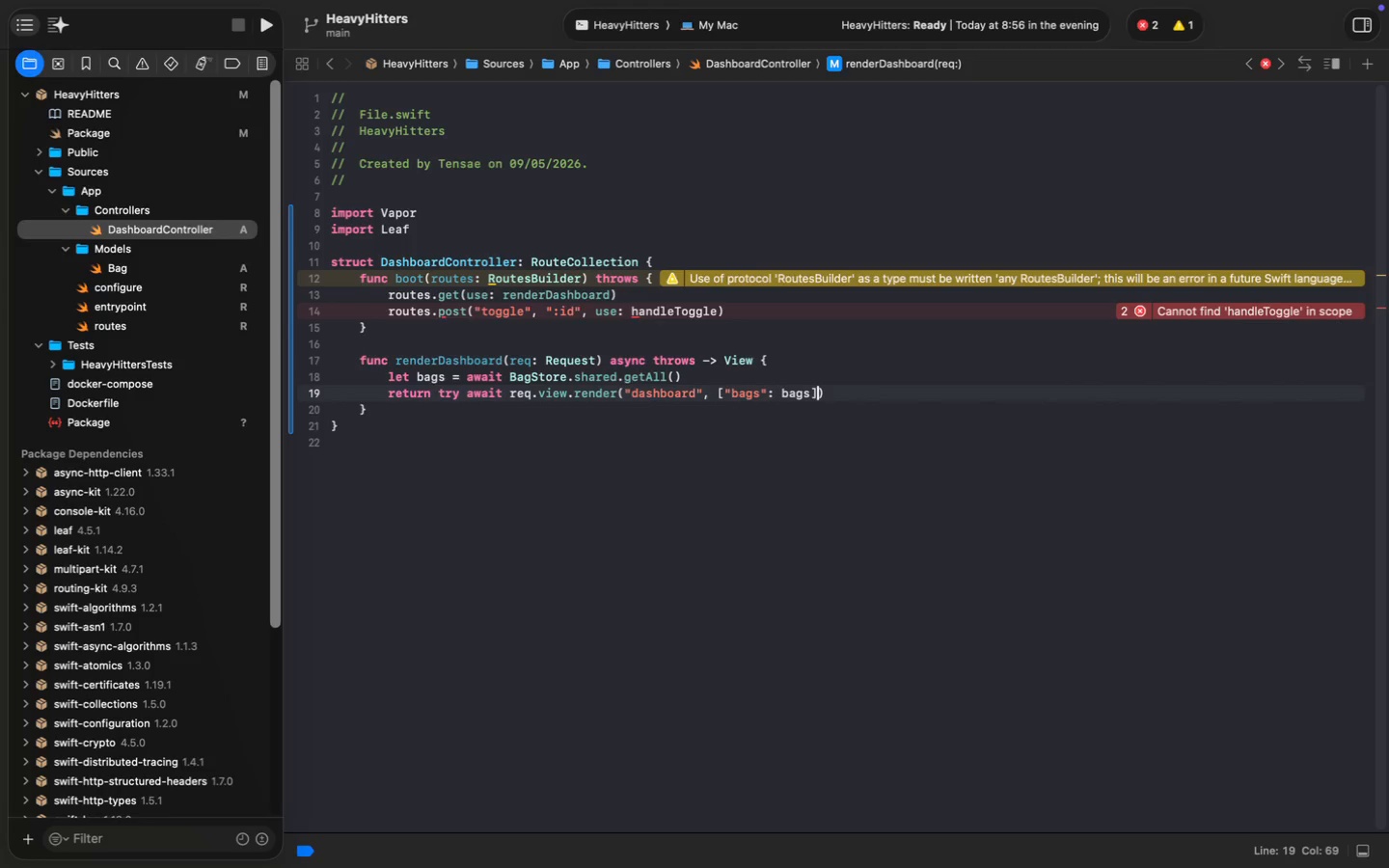 
key(ArrowDown)
 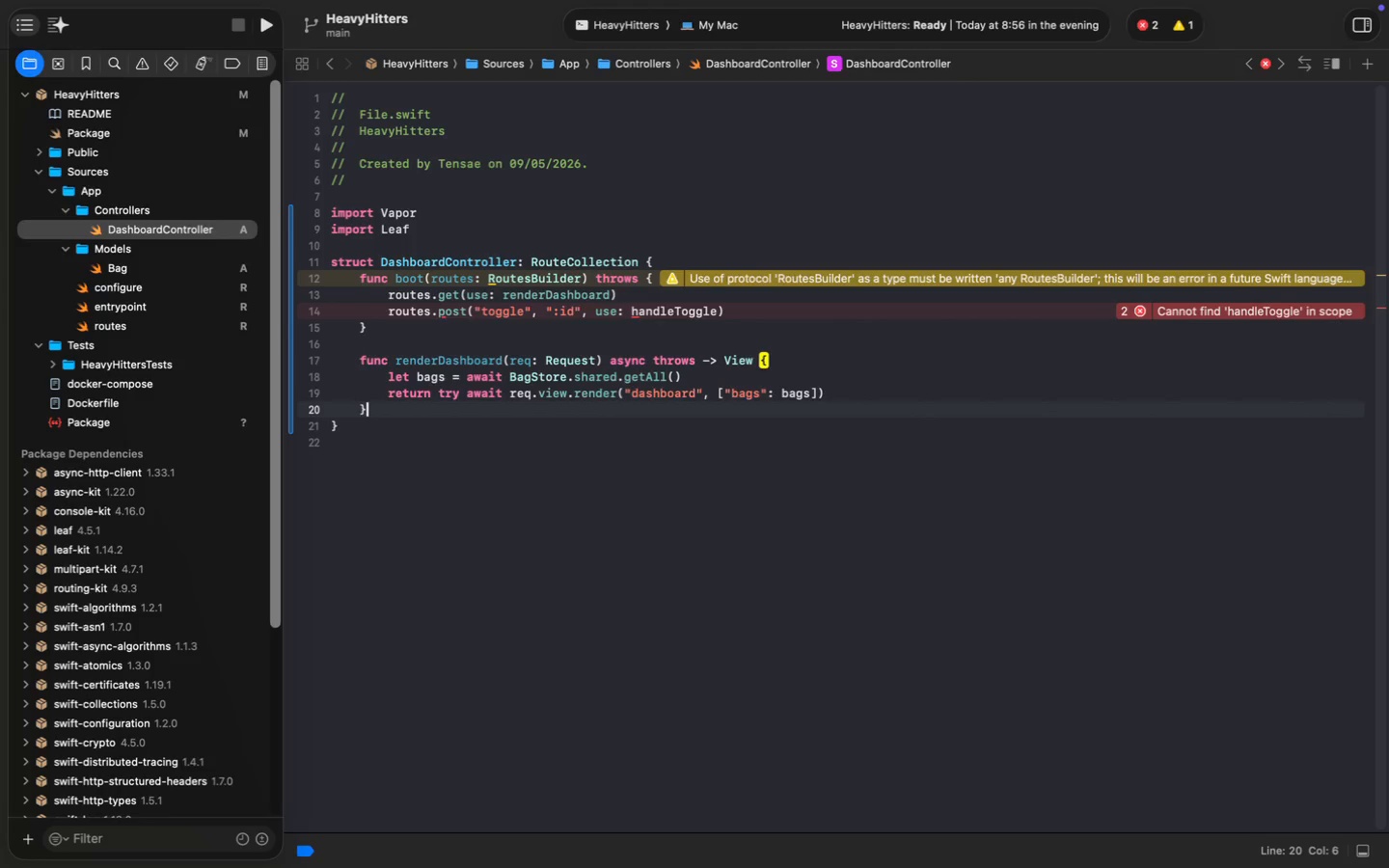 
key(Enter)
 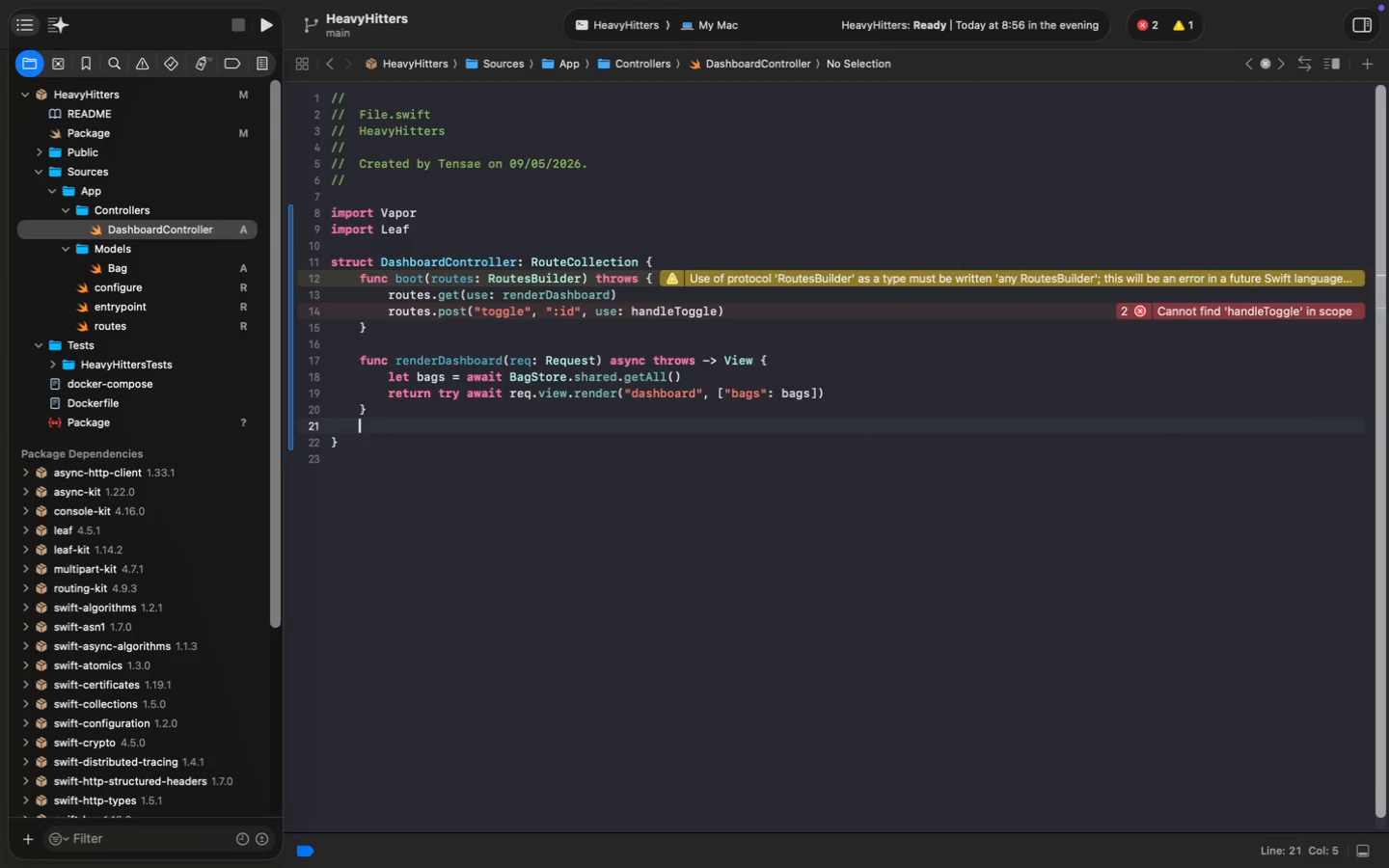 
key(Enter)
 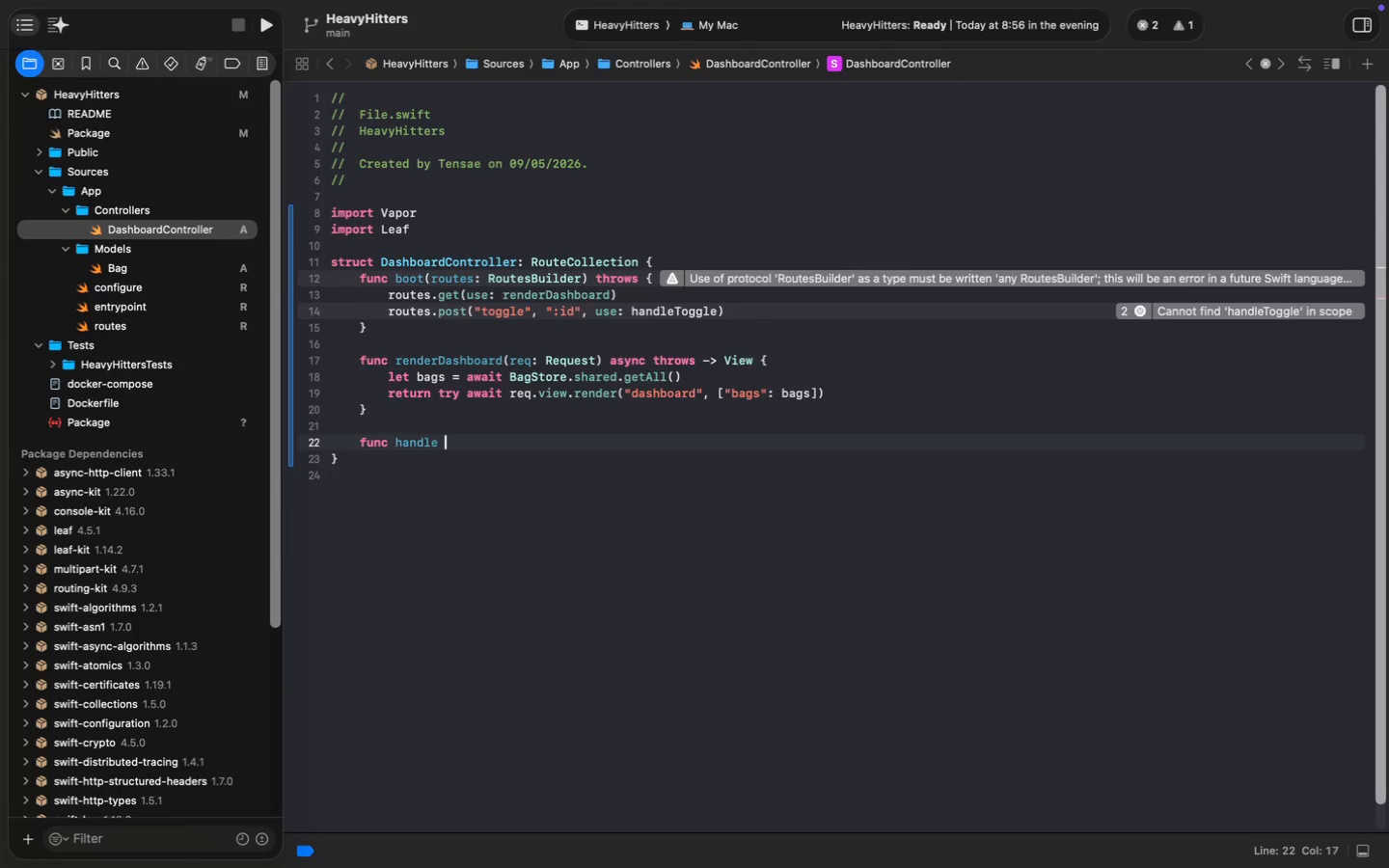 
type(func handle )
key(Backspace)
type(Toggle)
 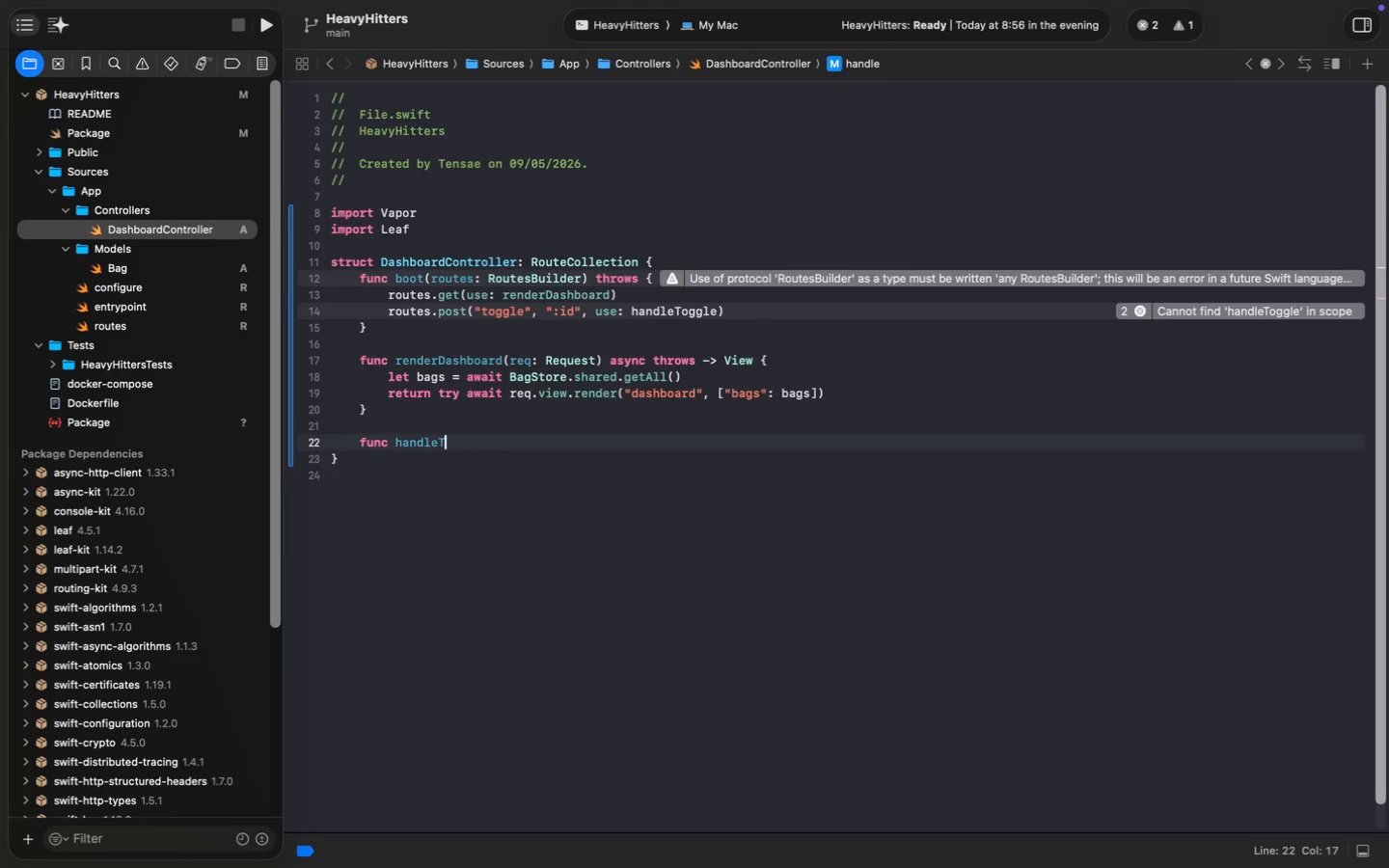 
wait(8.53)
 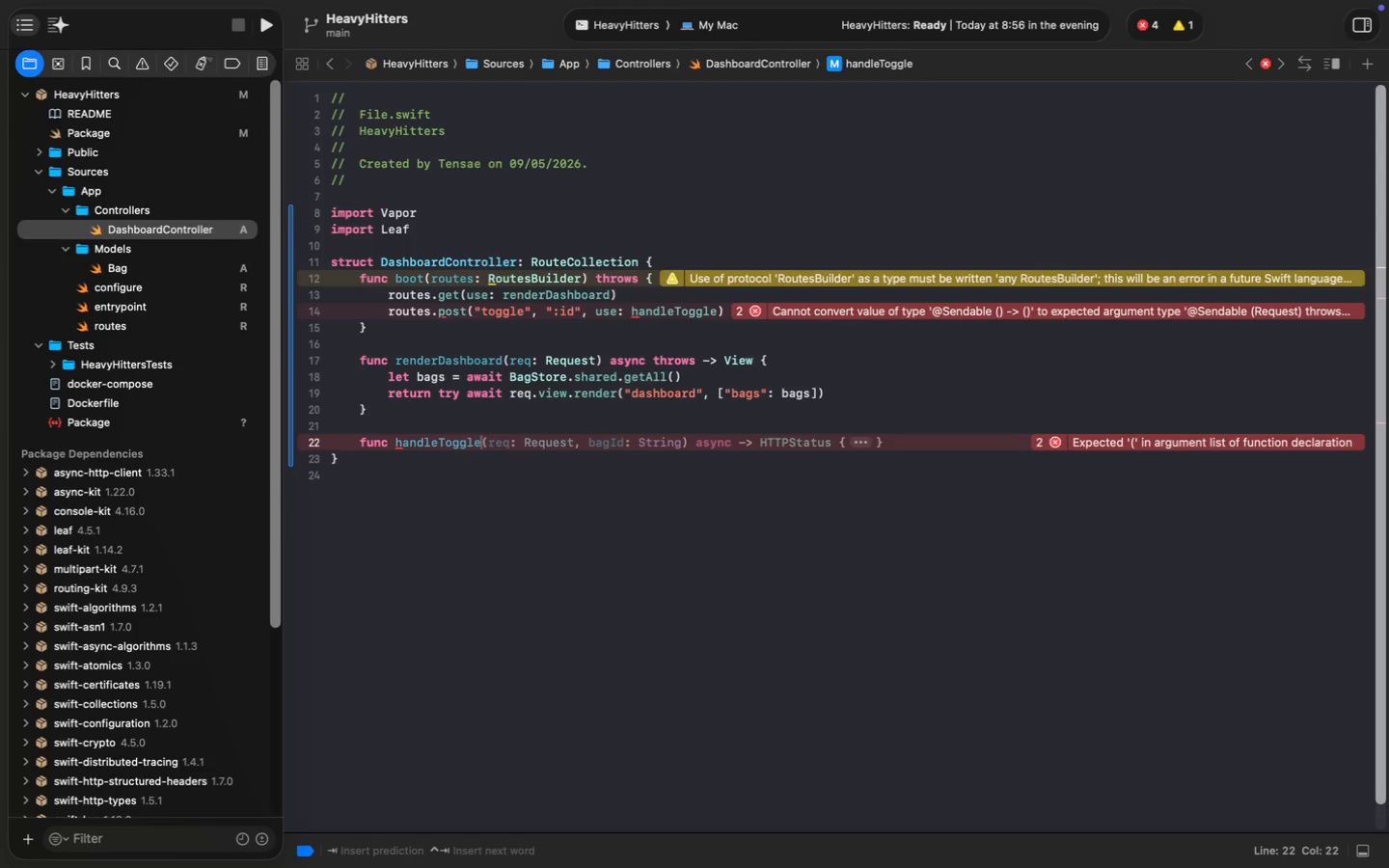 
key(Tab)
 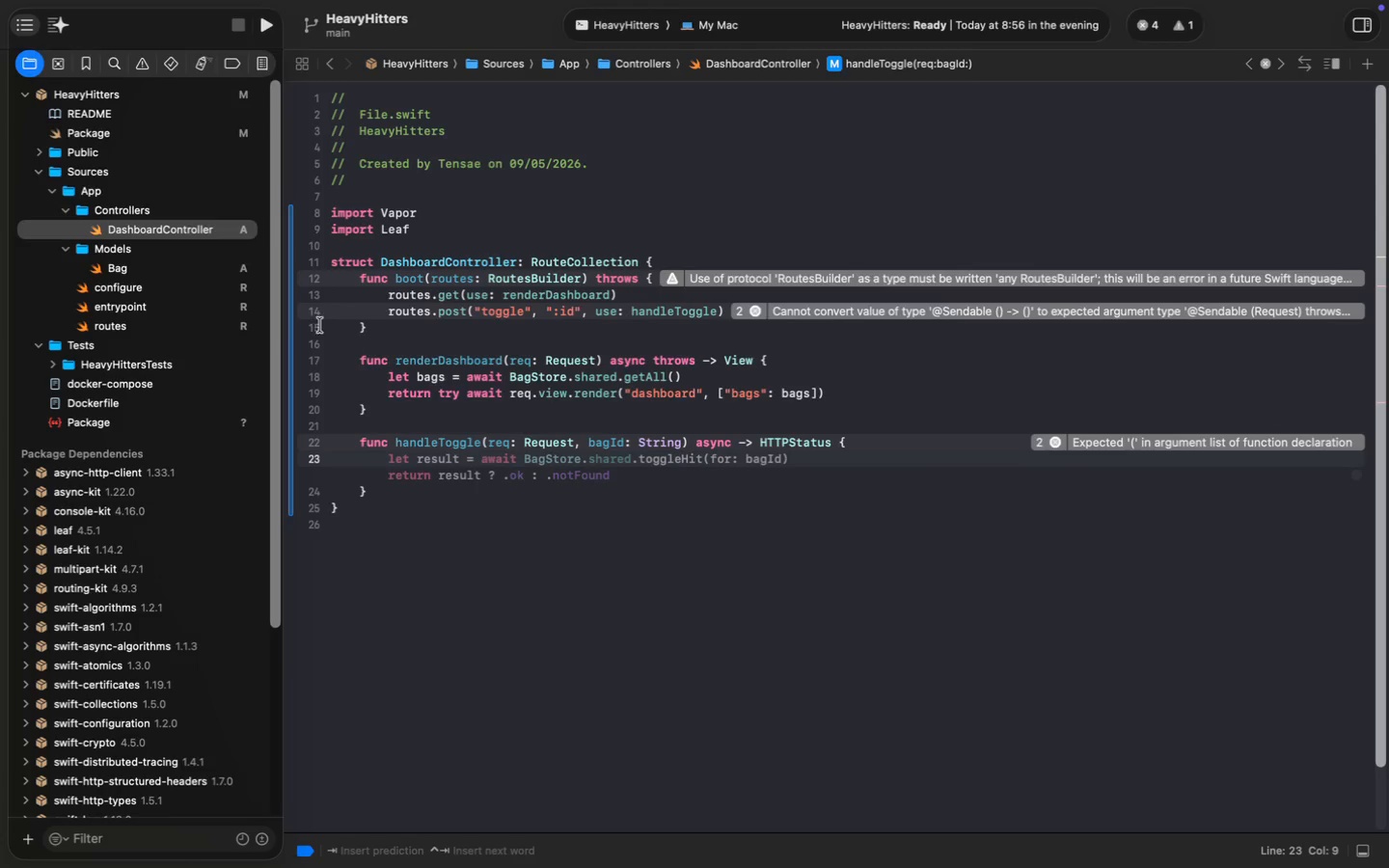 
left_click([577, 445])
 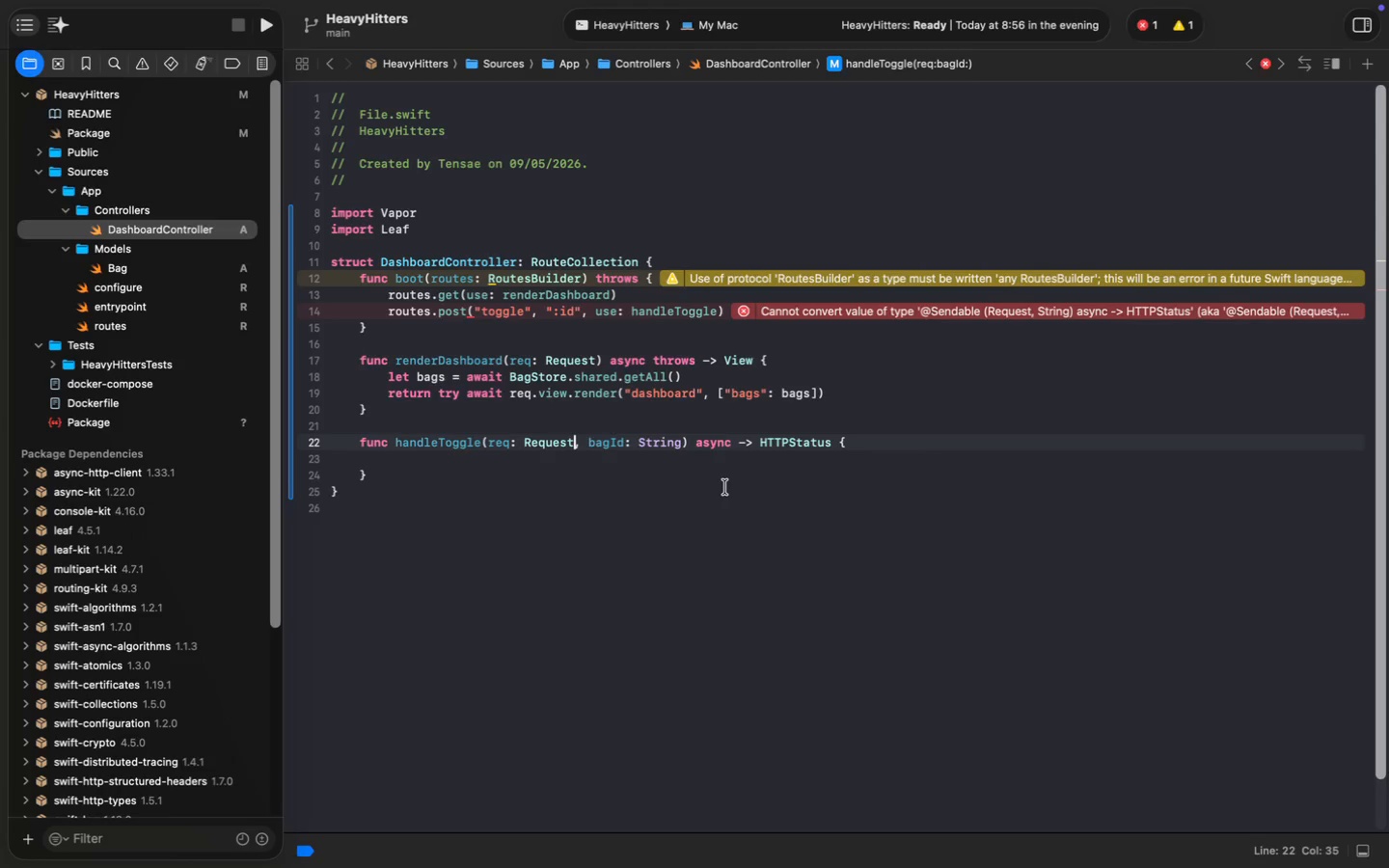 
key(Alt+Shift+ArrowRight)
 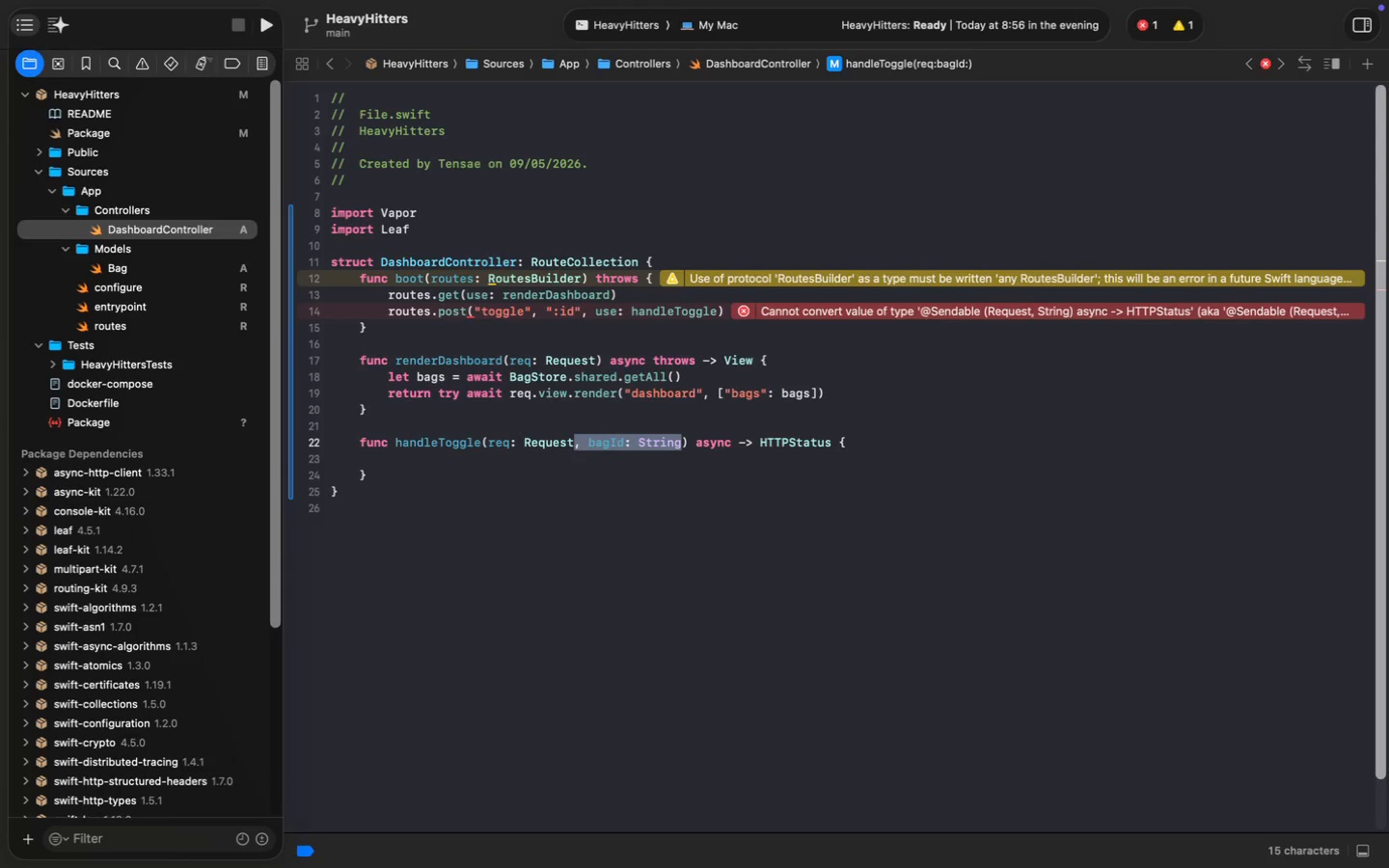 
key(Alt+Shift+ArrowRight)
 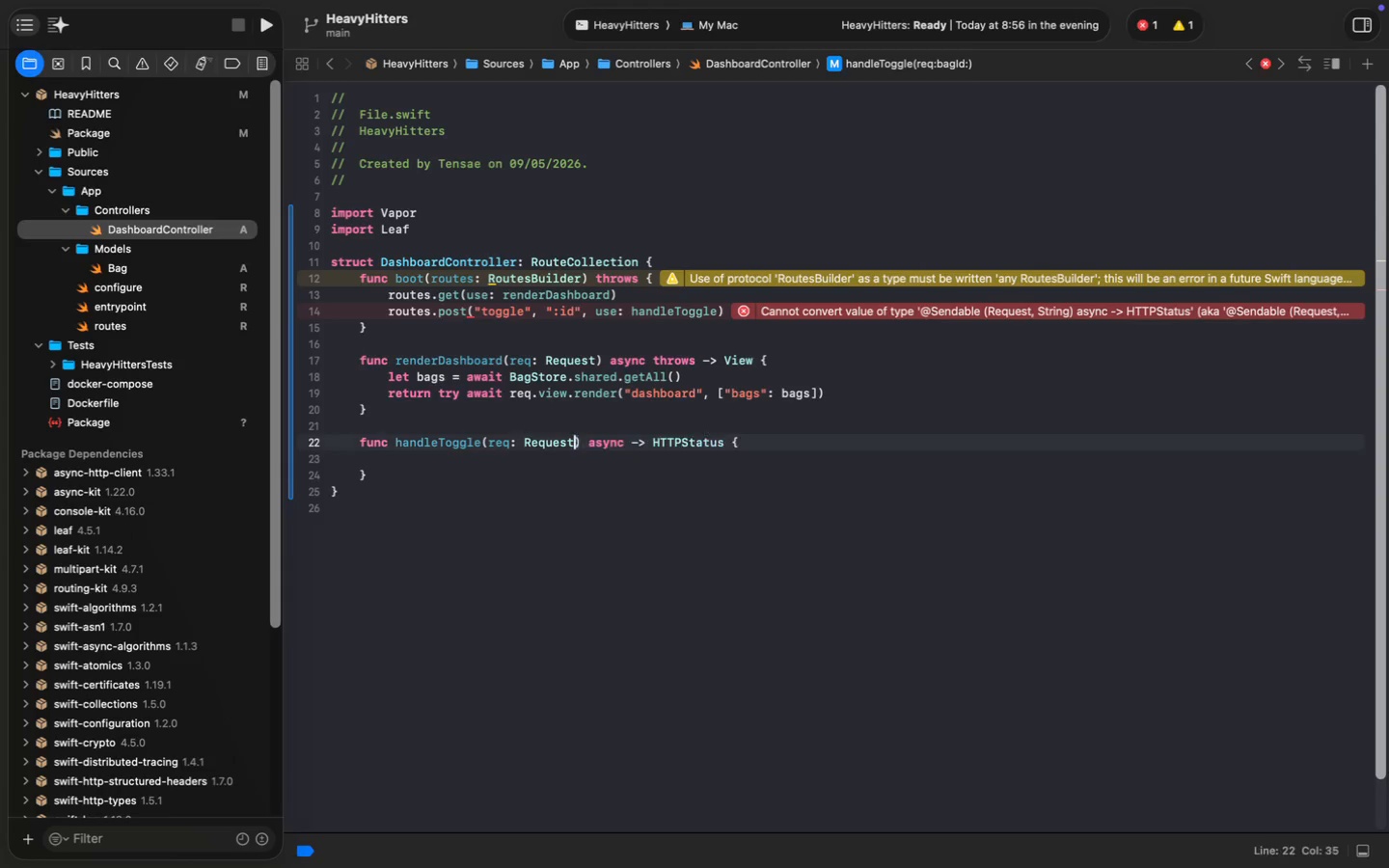 
key(Backspace)
 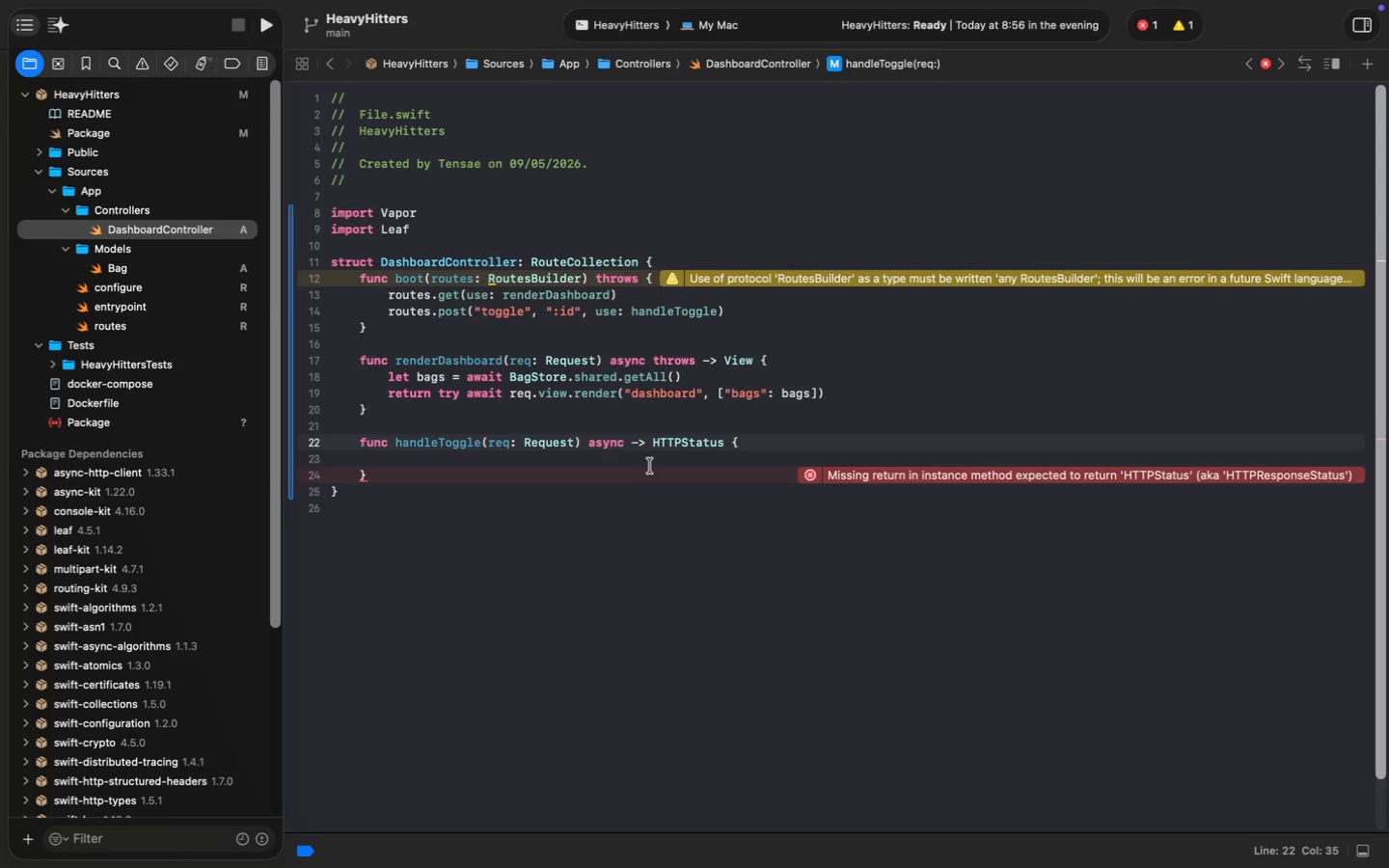 
left_click([627, 444])
 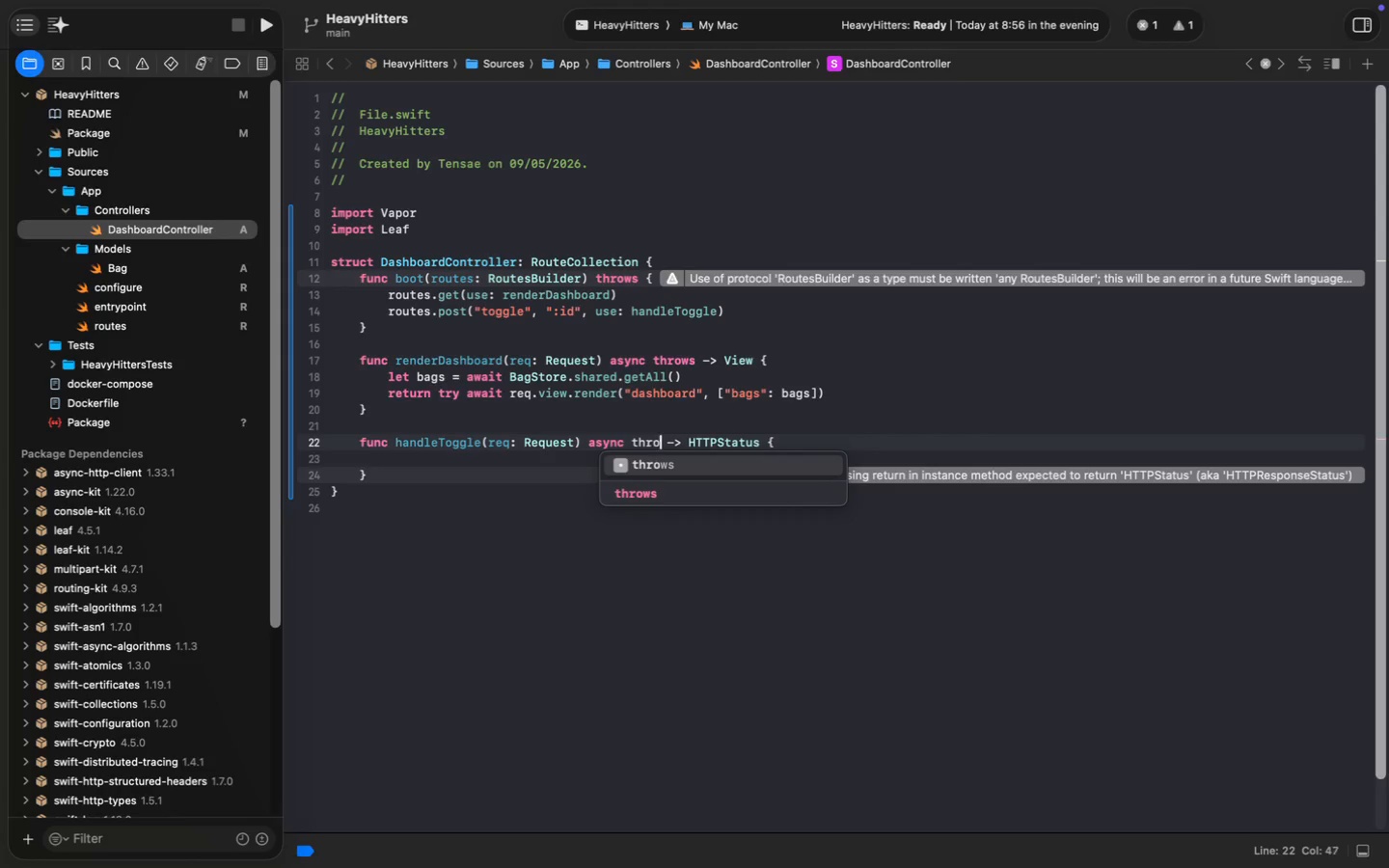 
type( thro)
 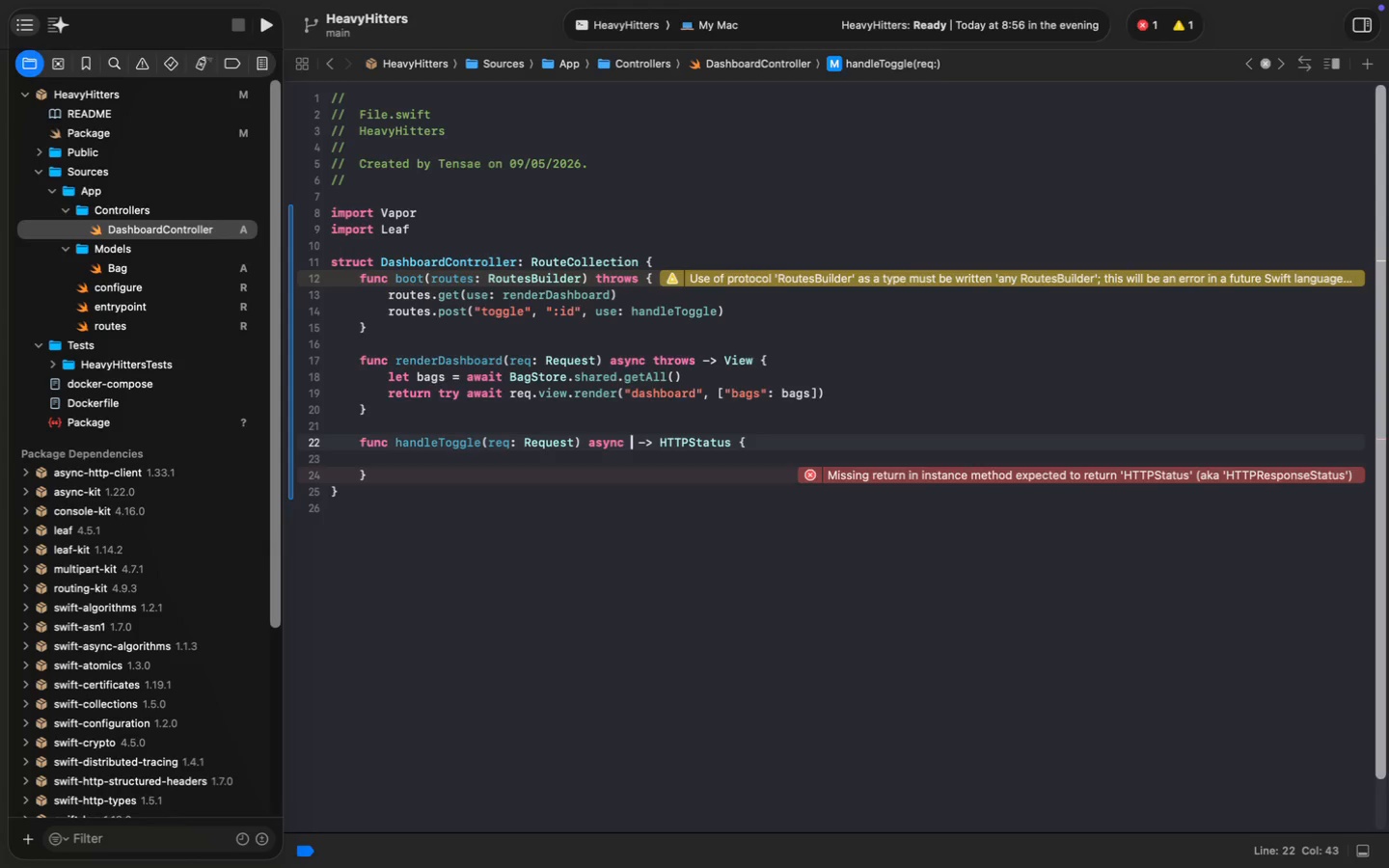 
key(Enter)
 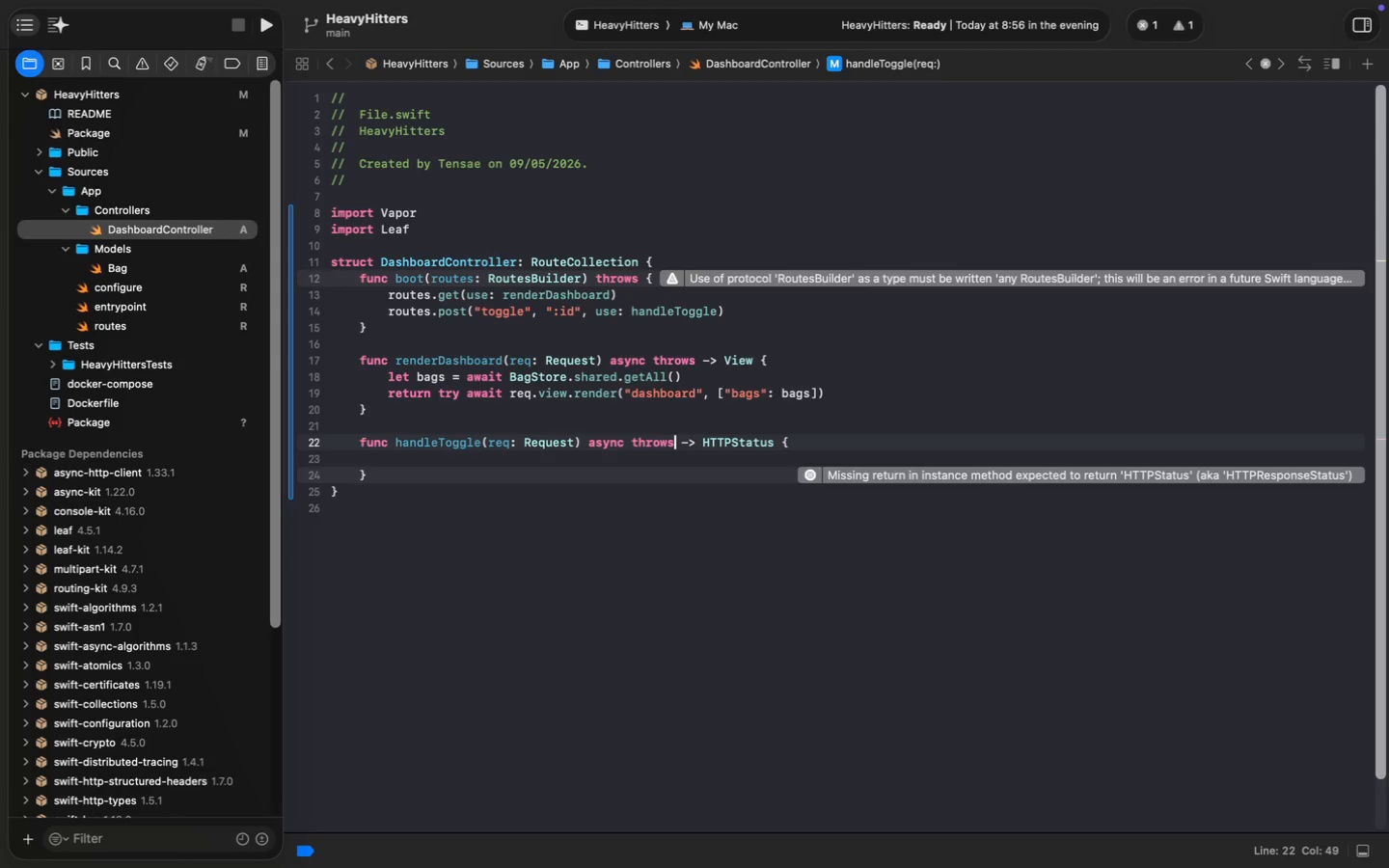 
double_click([722, 444])
 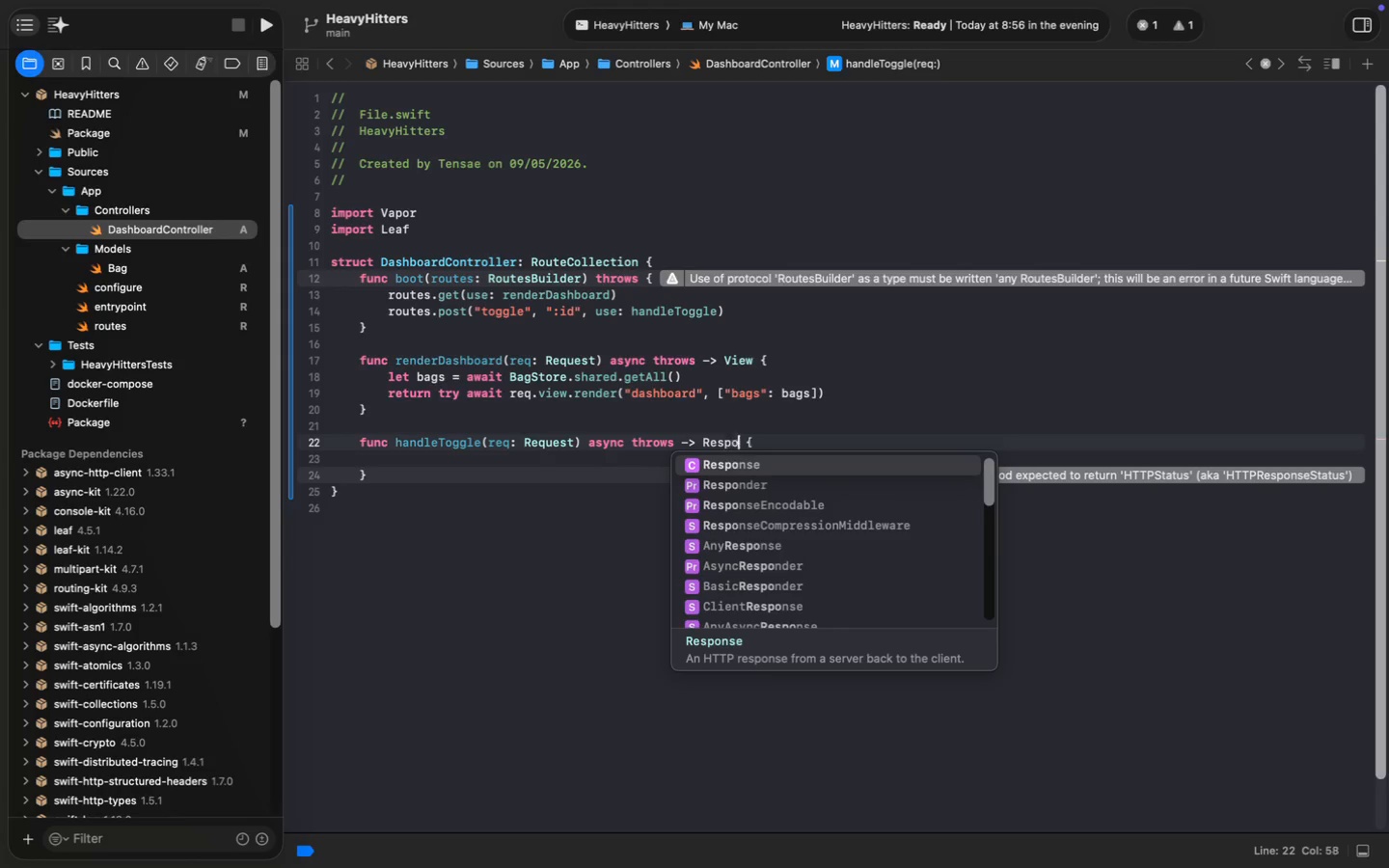 
type(Respons)
 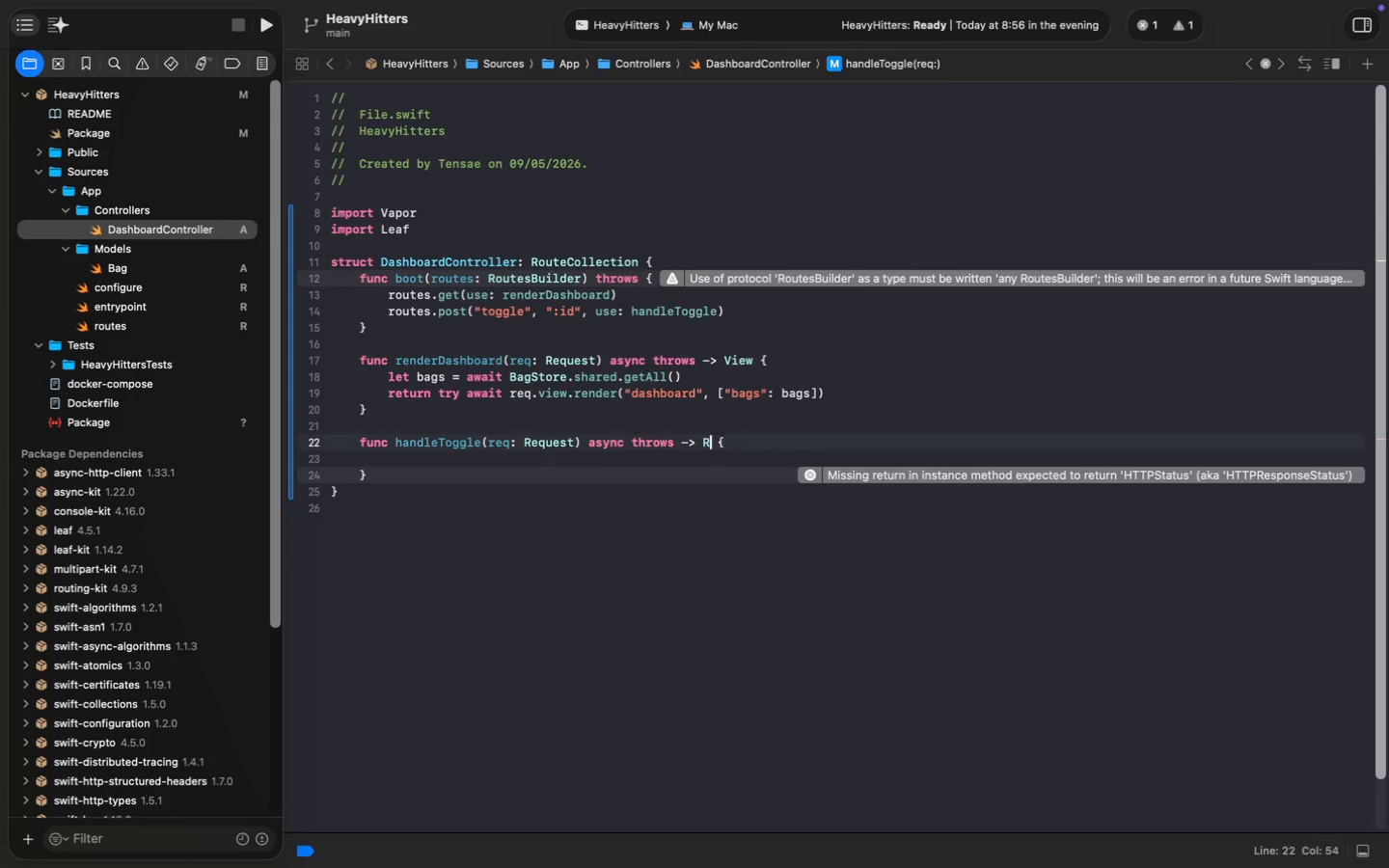 
key(Enter)
 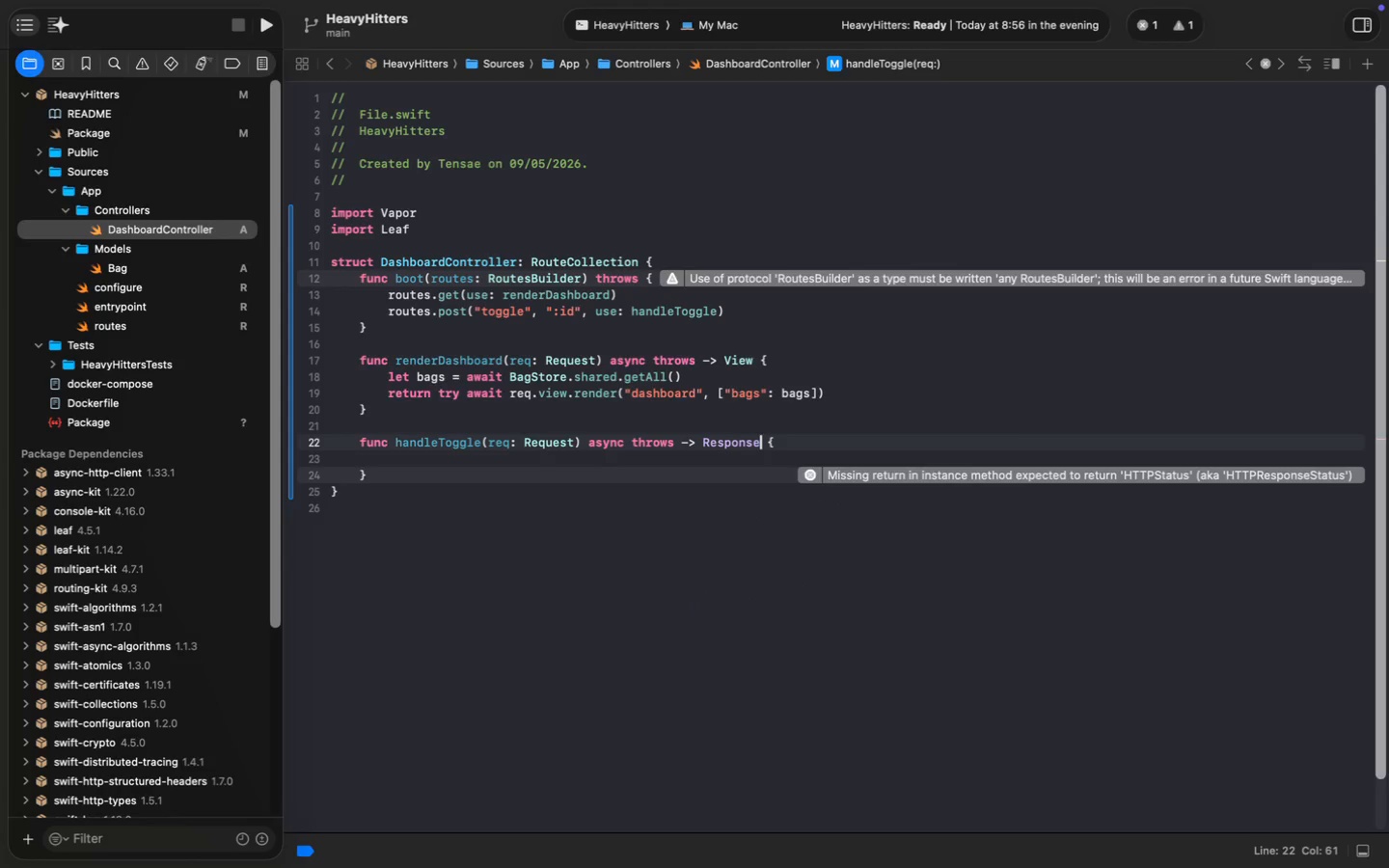 
key(ArrowDown)
 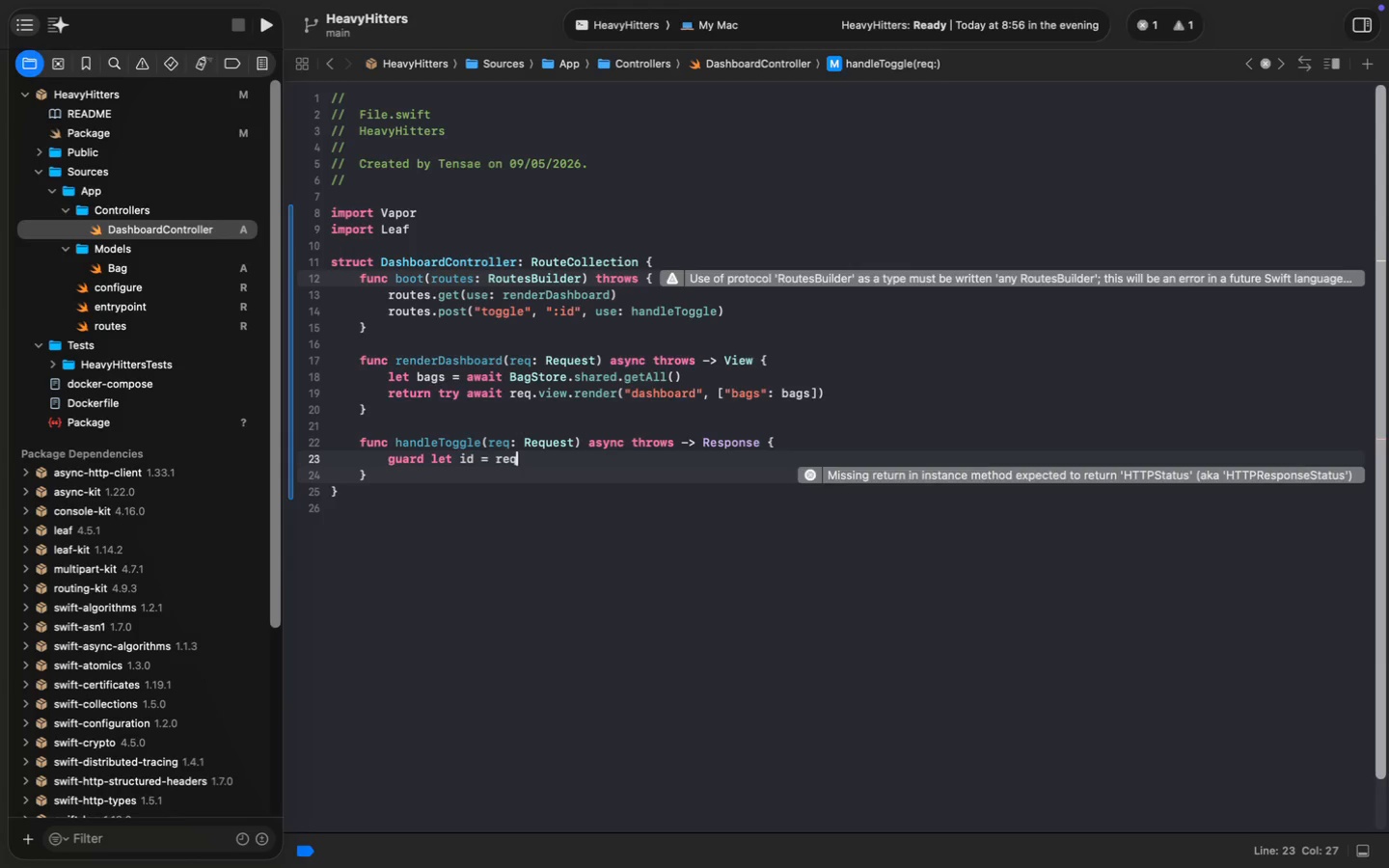 
type(guard let id = req.para)
 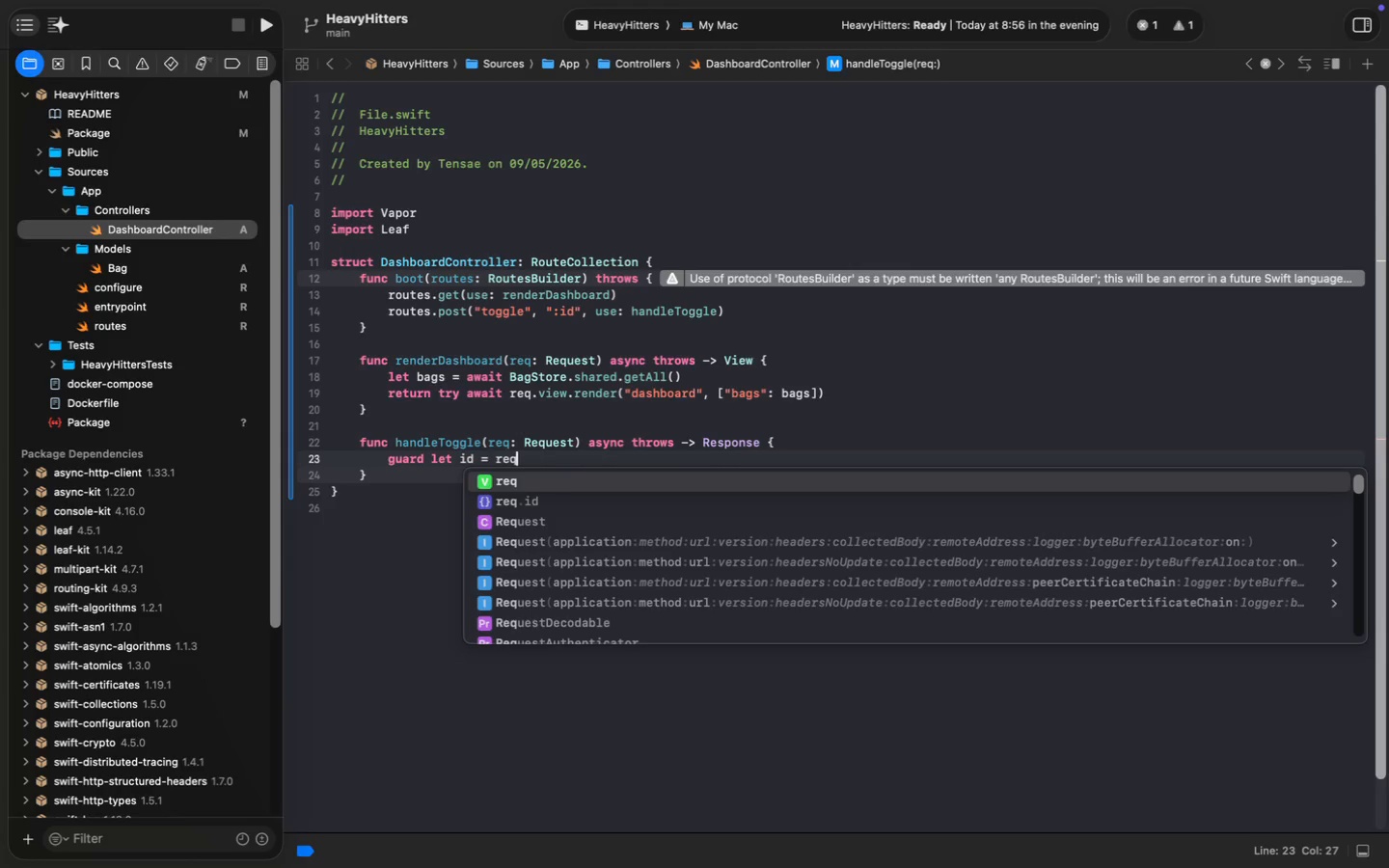 
key(Enter)
 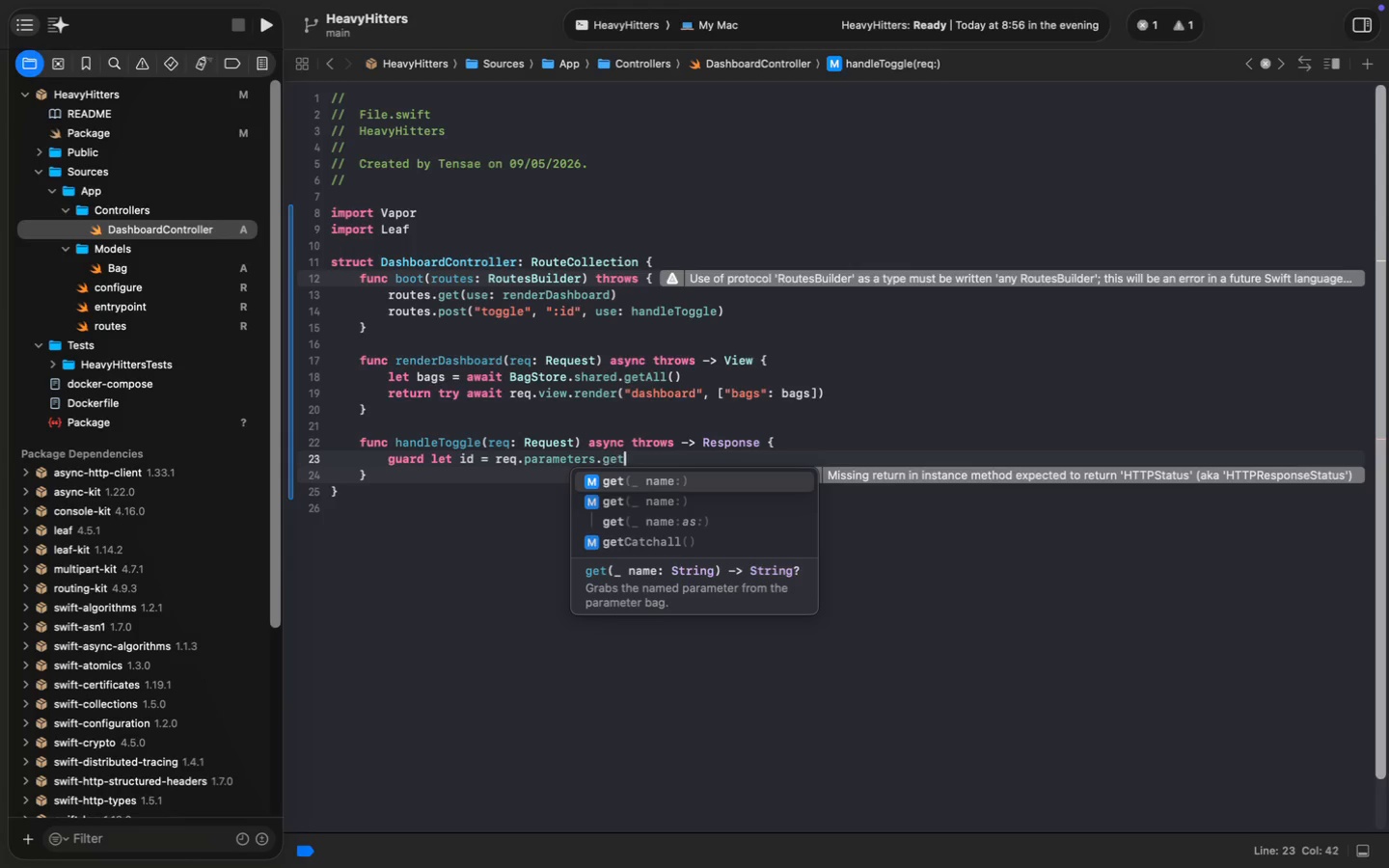 
type(.get)
 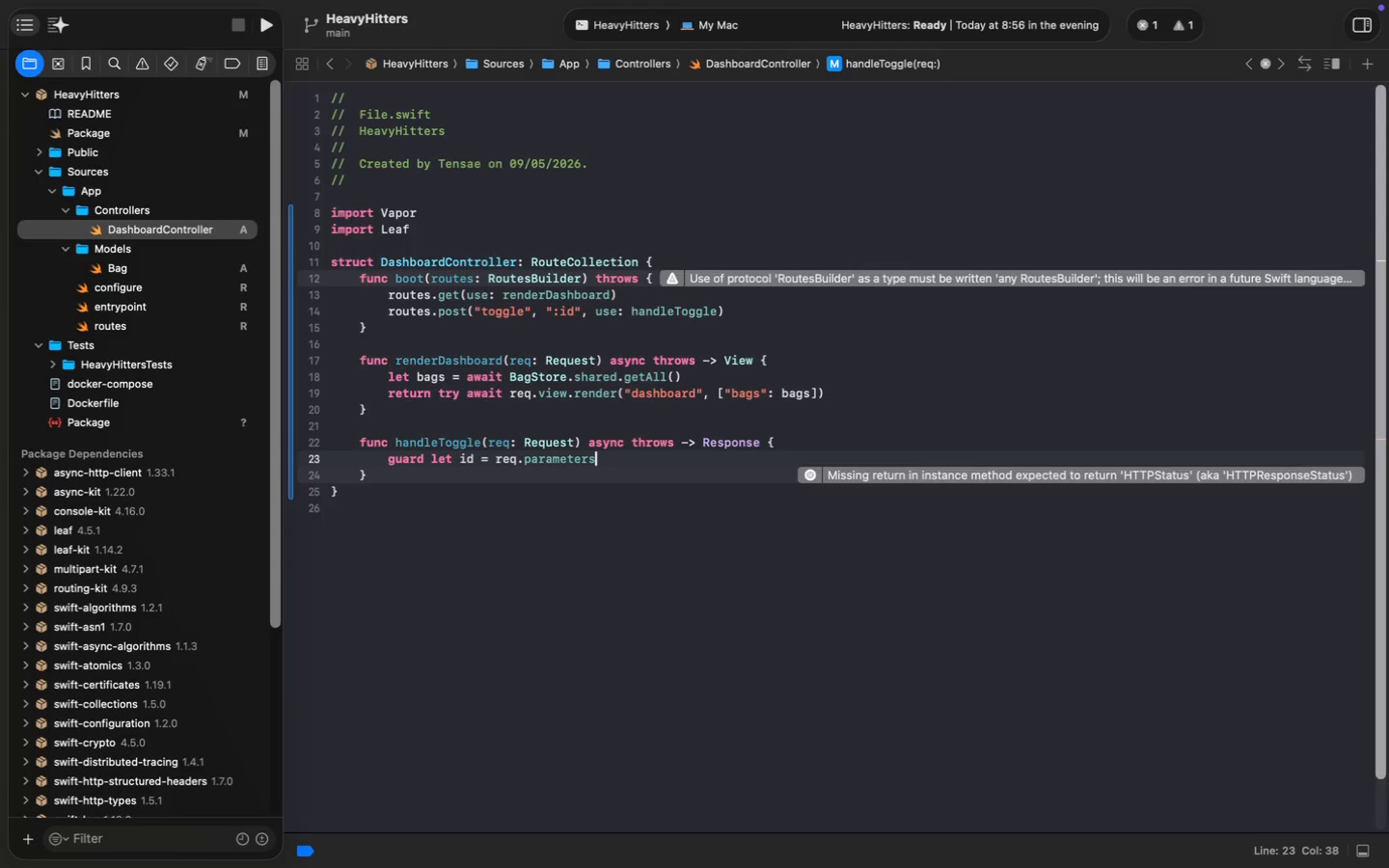 
key(Enter)
 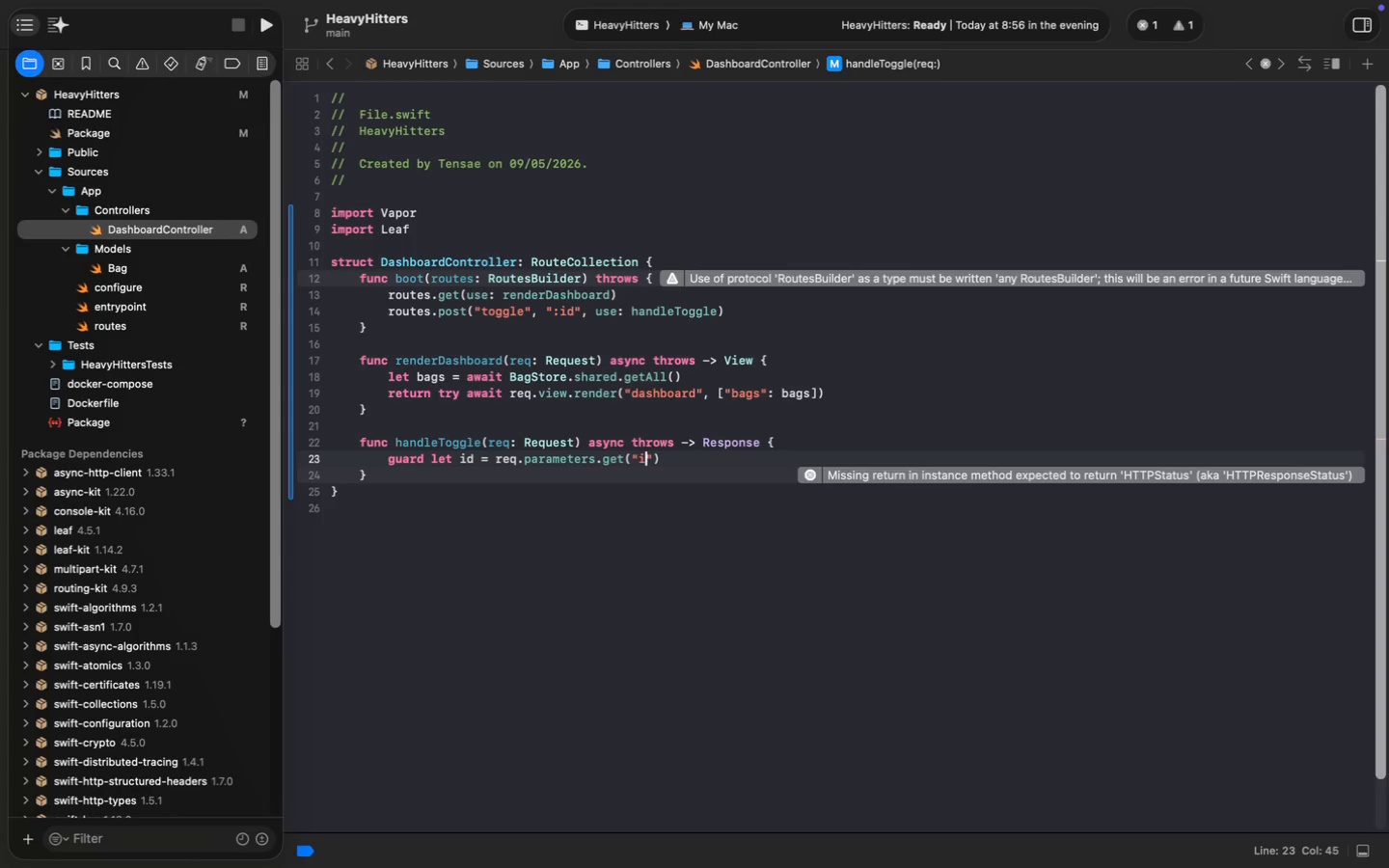 
type("id)
 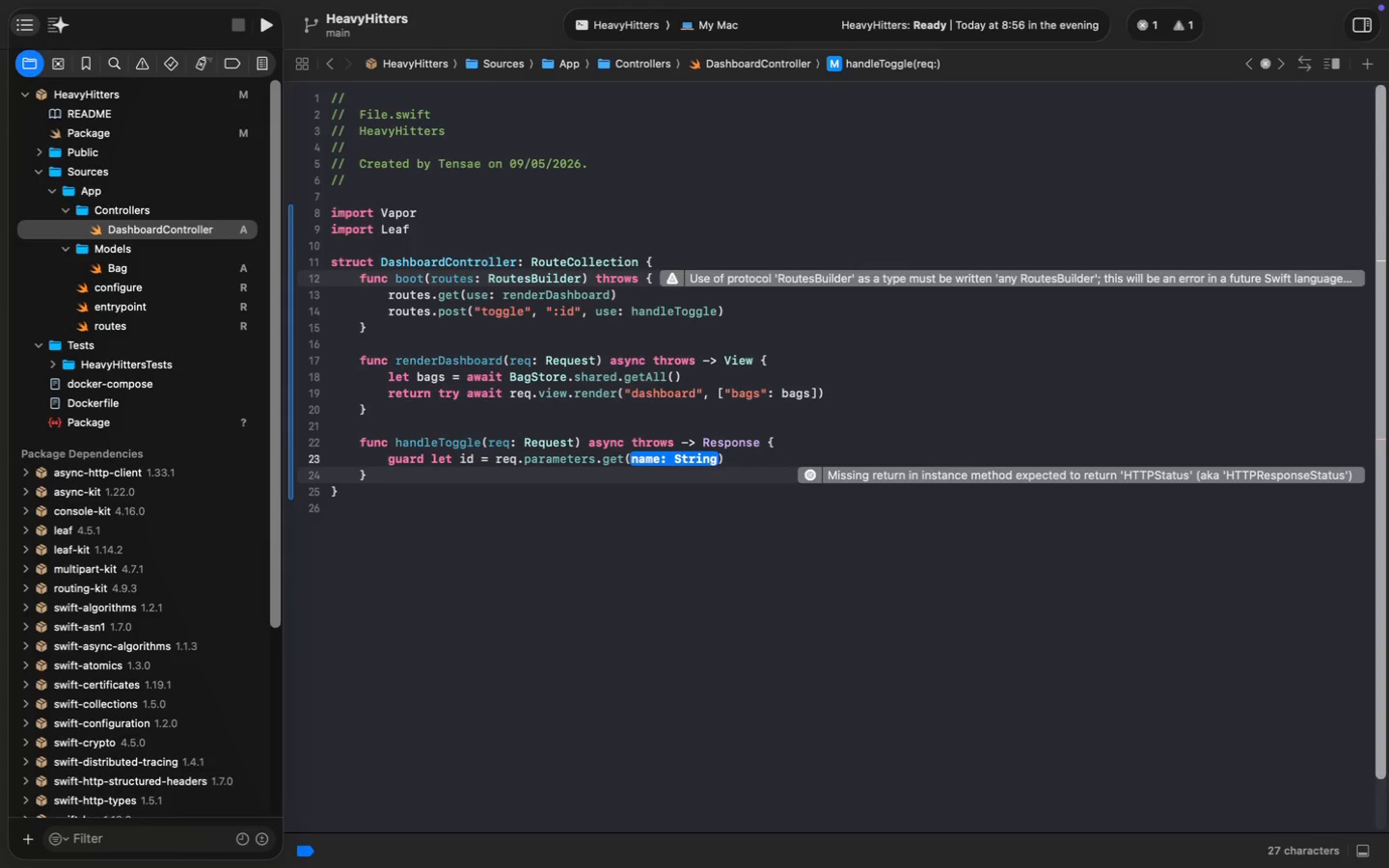 
key(ArrowRight)
 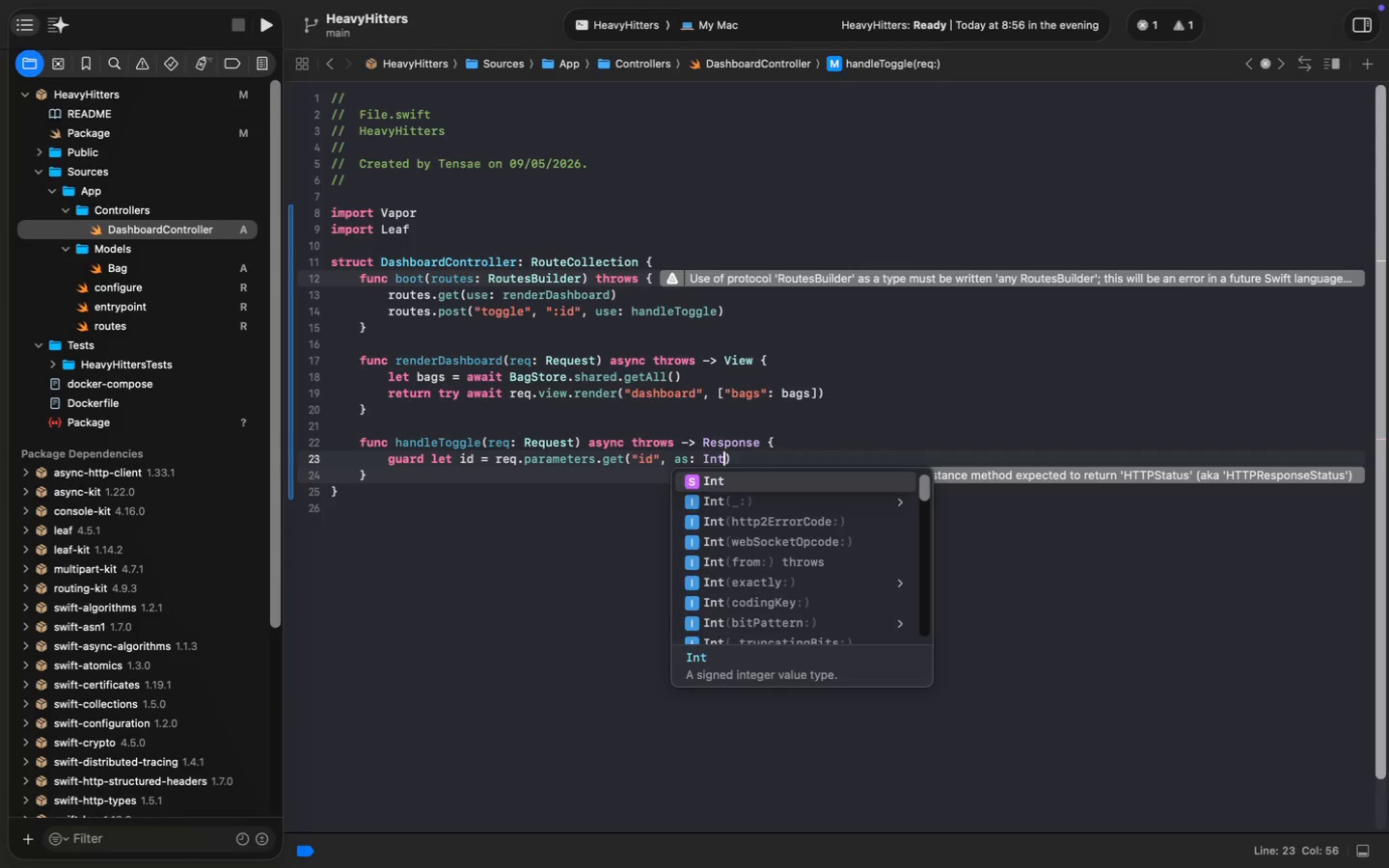 
type(, as: Int.)
 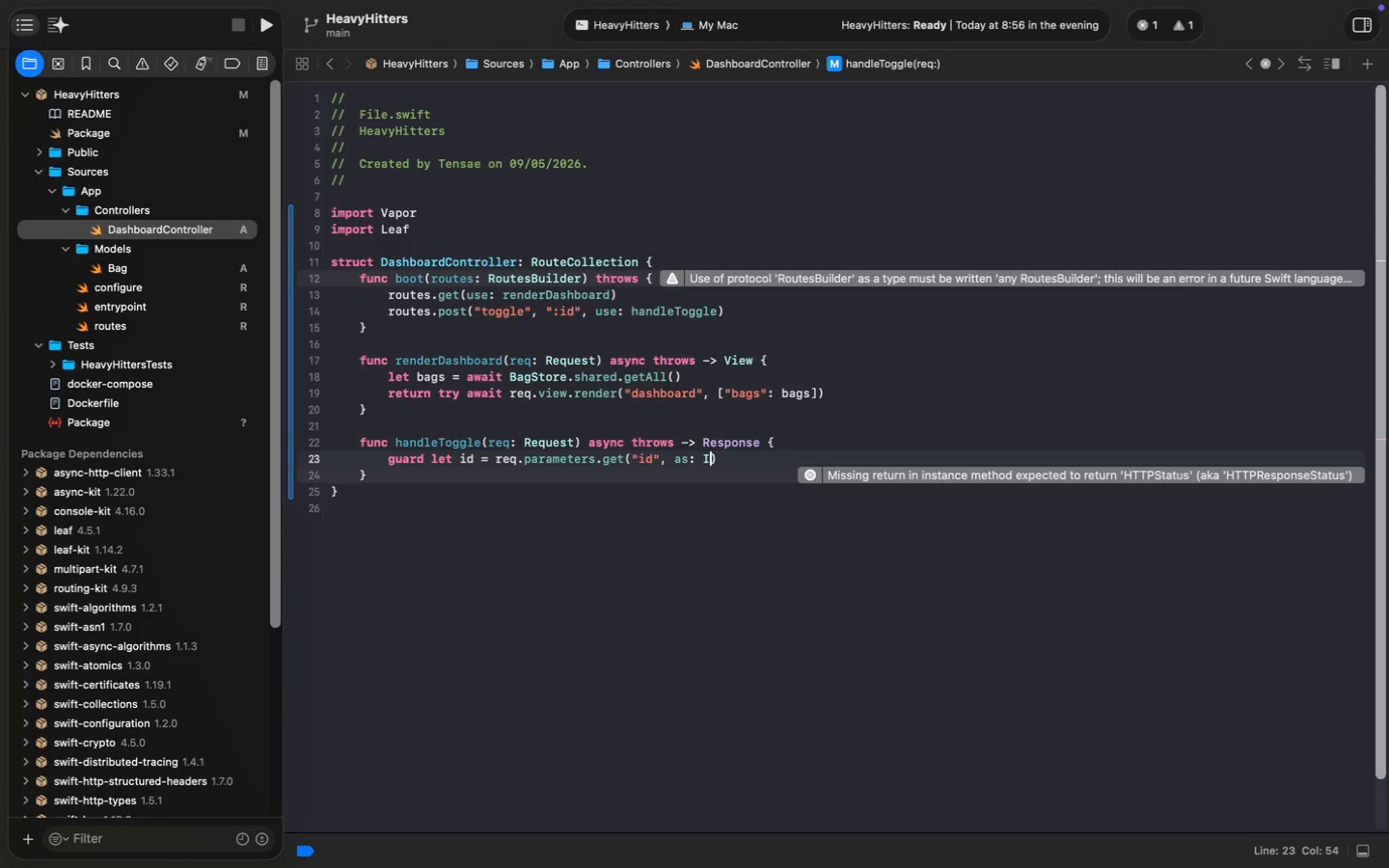 
key(Enter)
 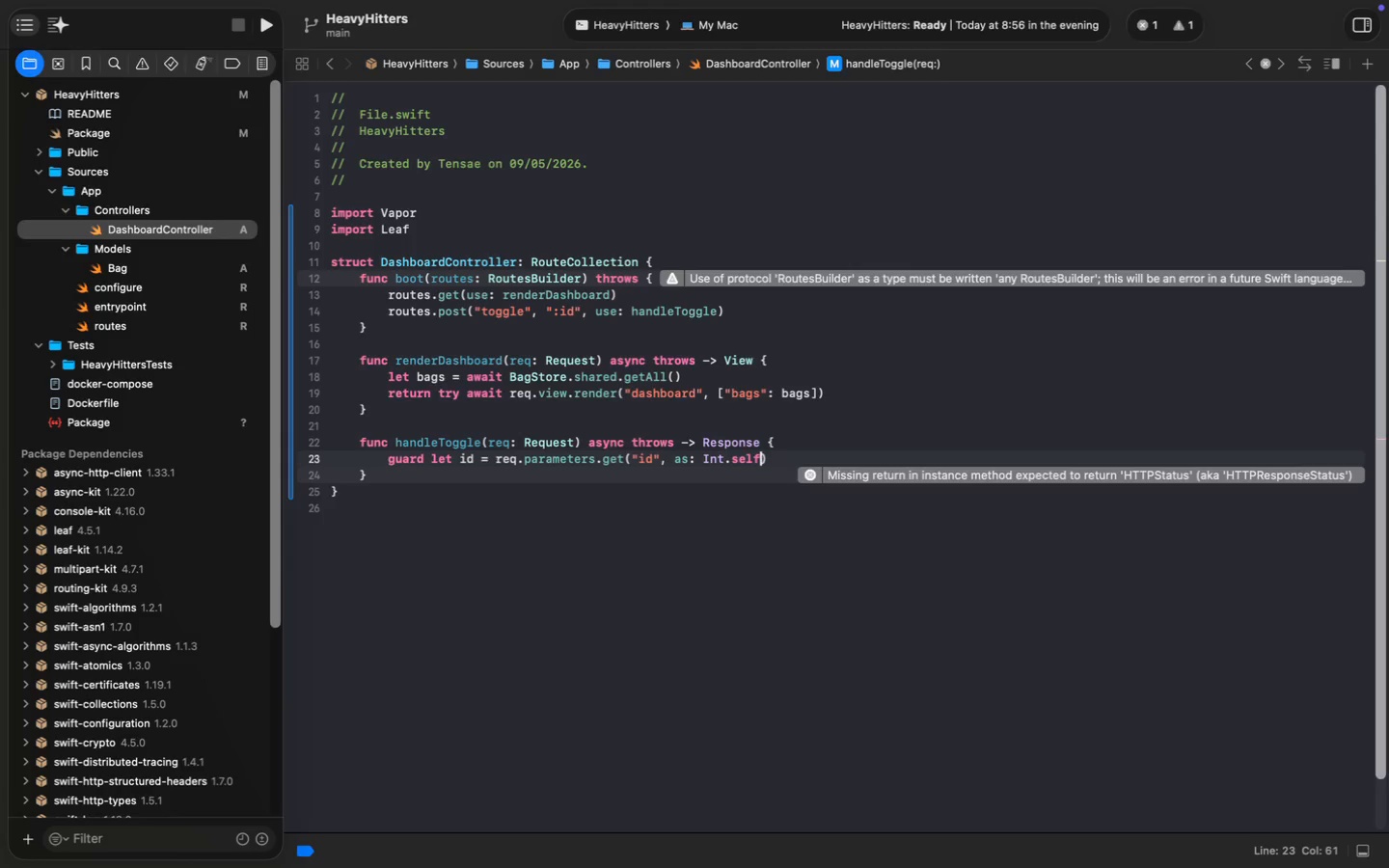 
key(ArrowRight)
 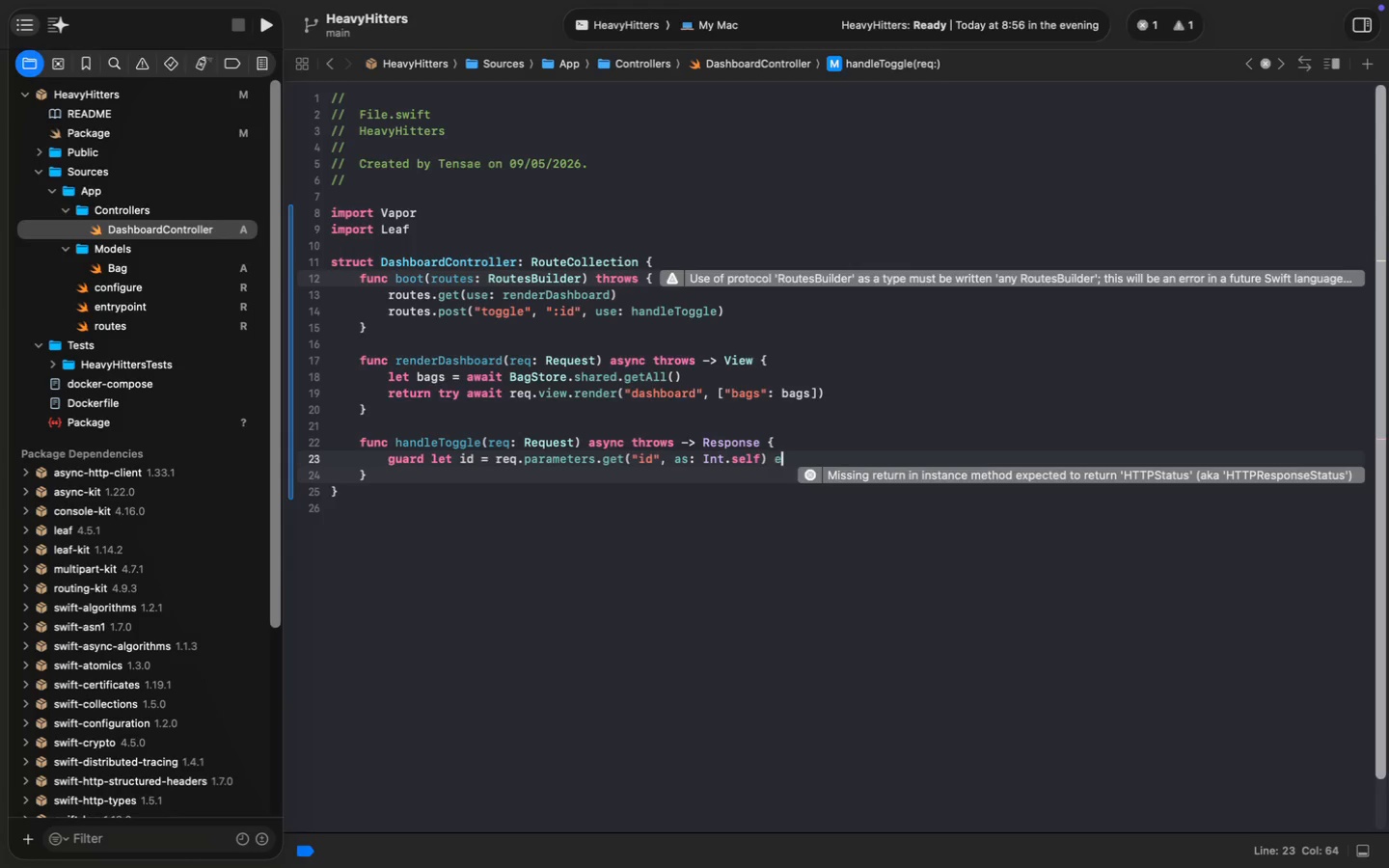 
type( else {)
 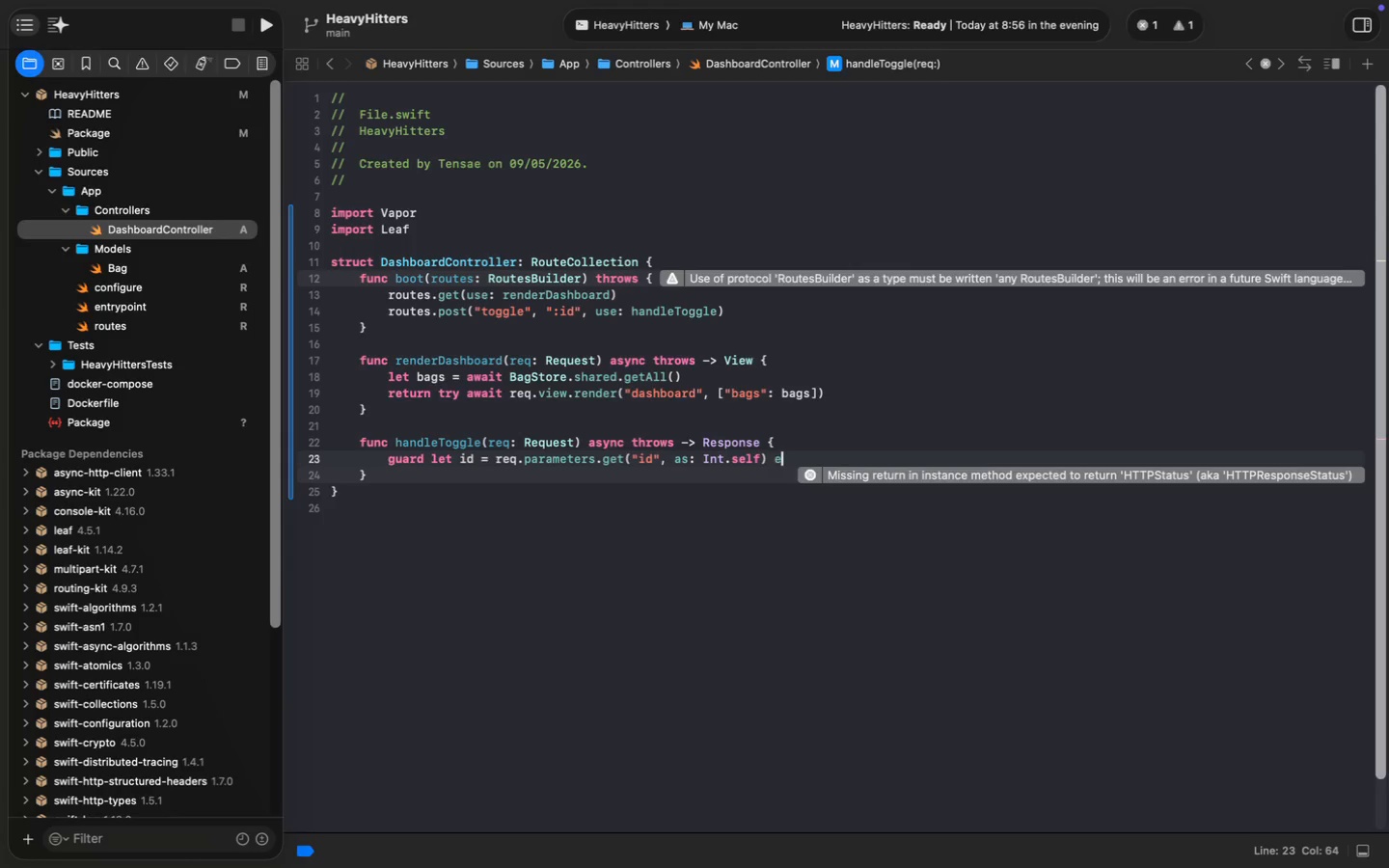 
key(Enter)
 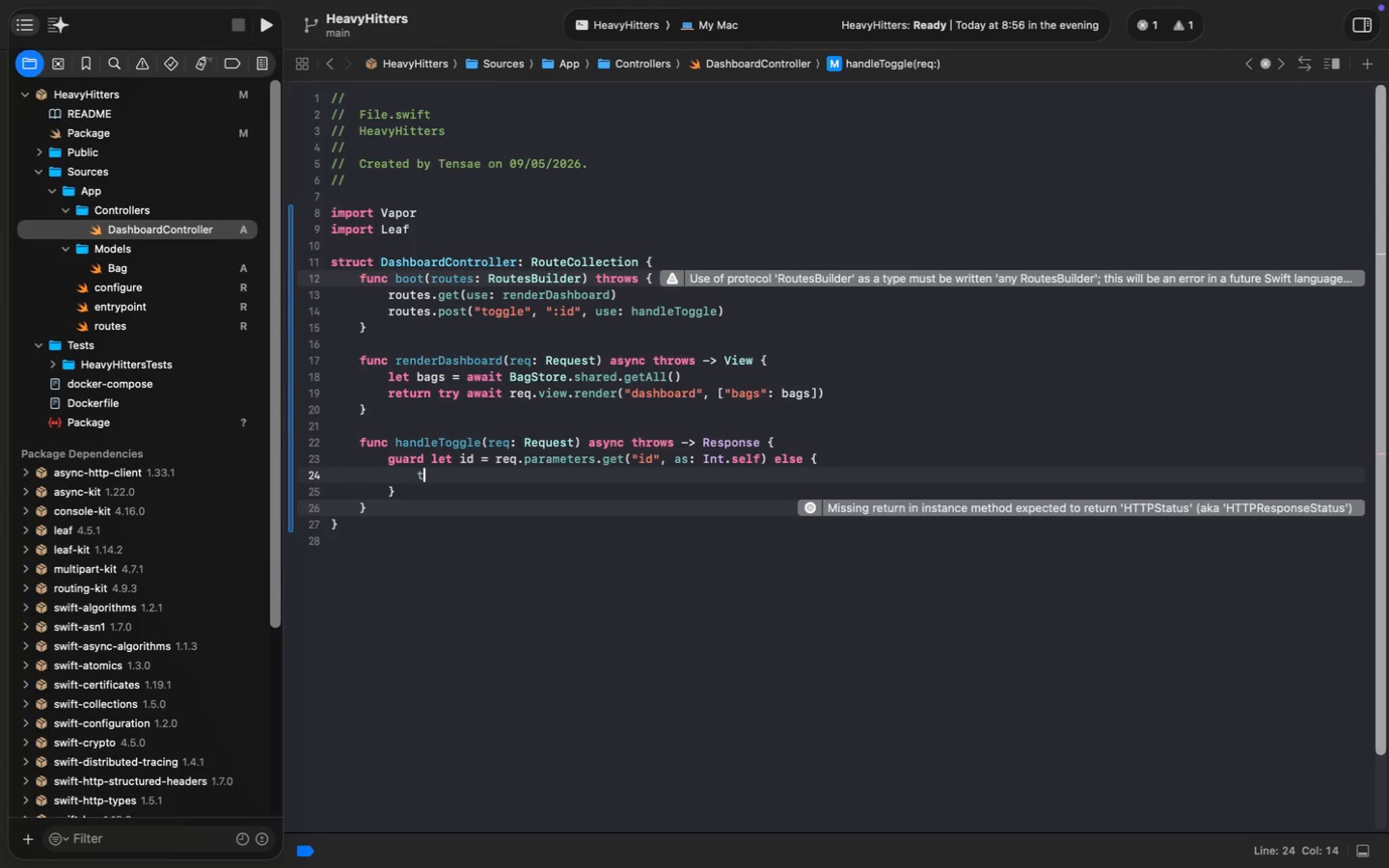 
type(throw Abor)
 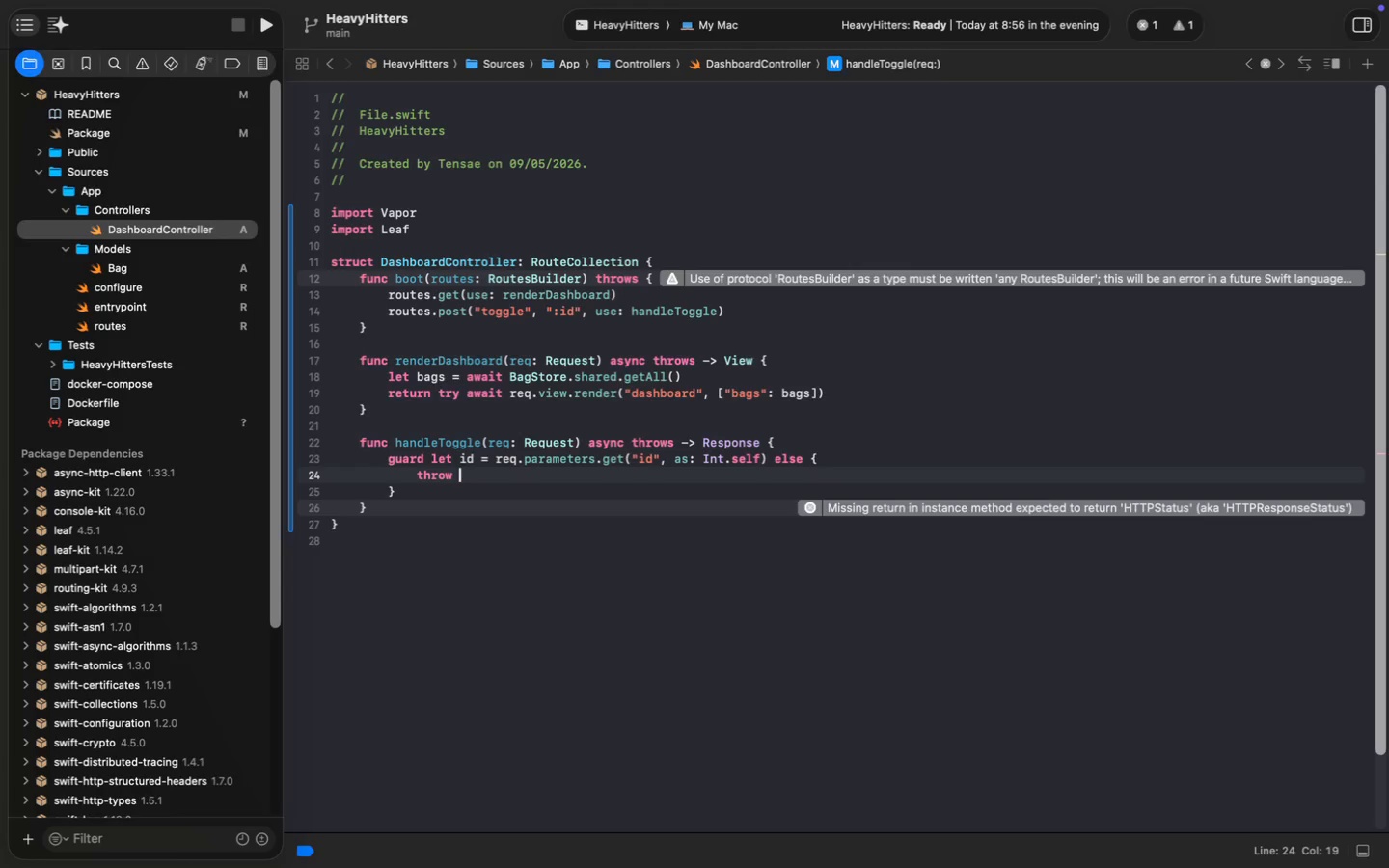 
key(Enter)
 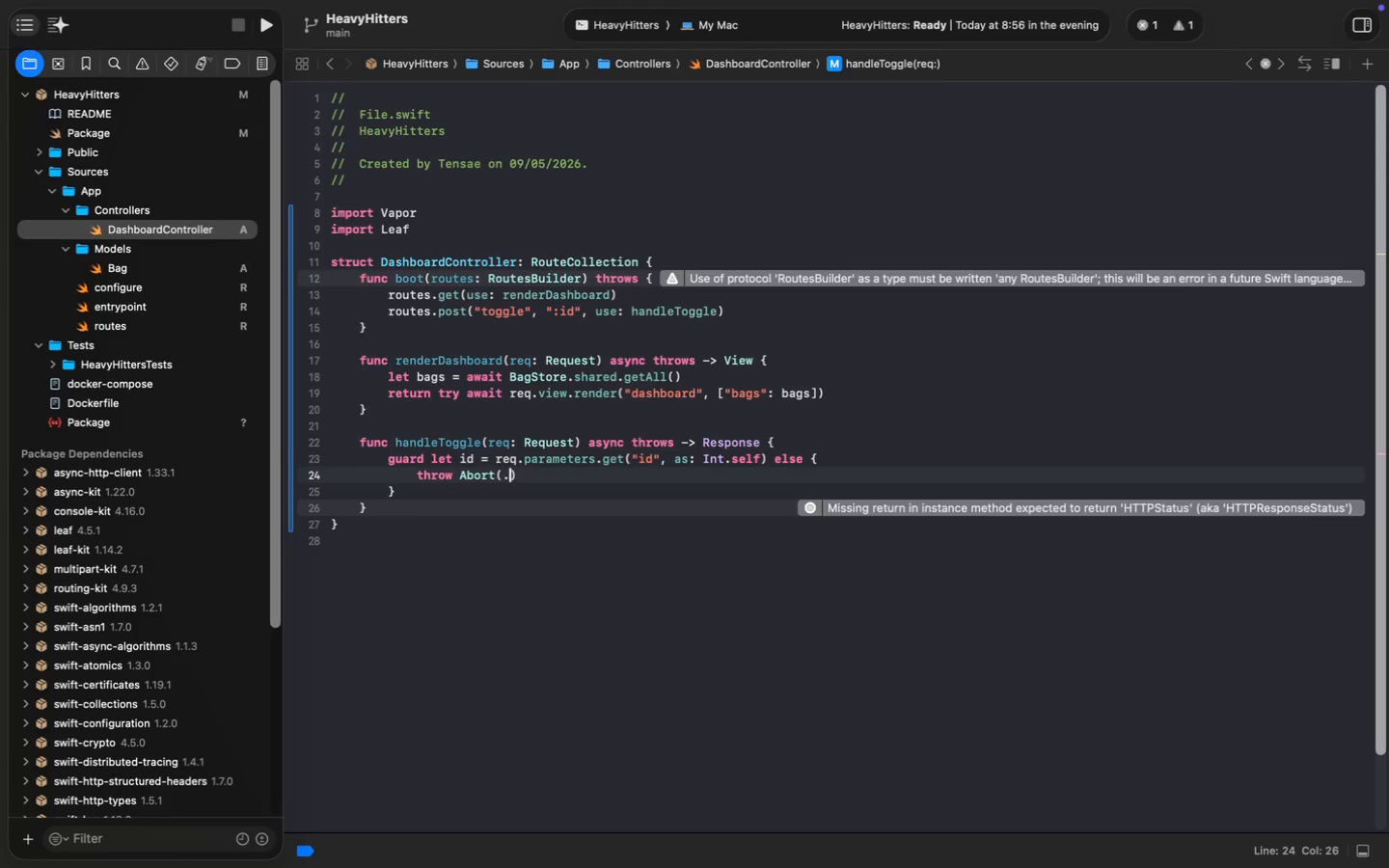 
type((.badR)
 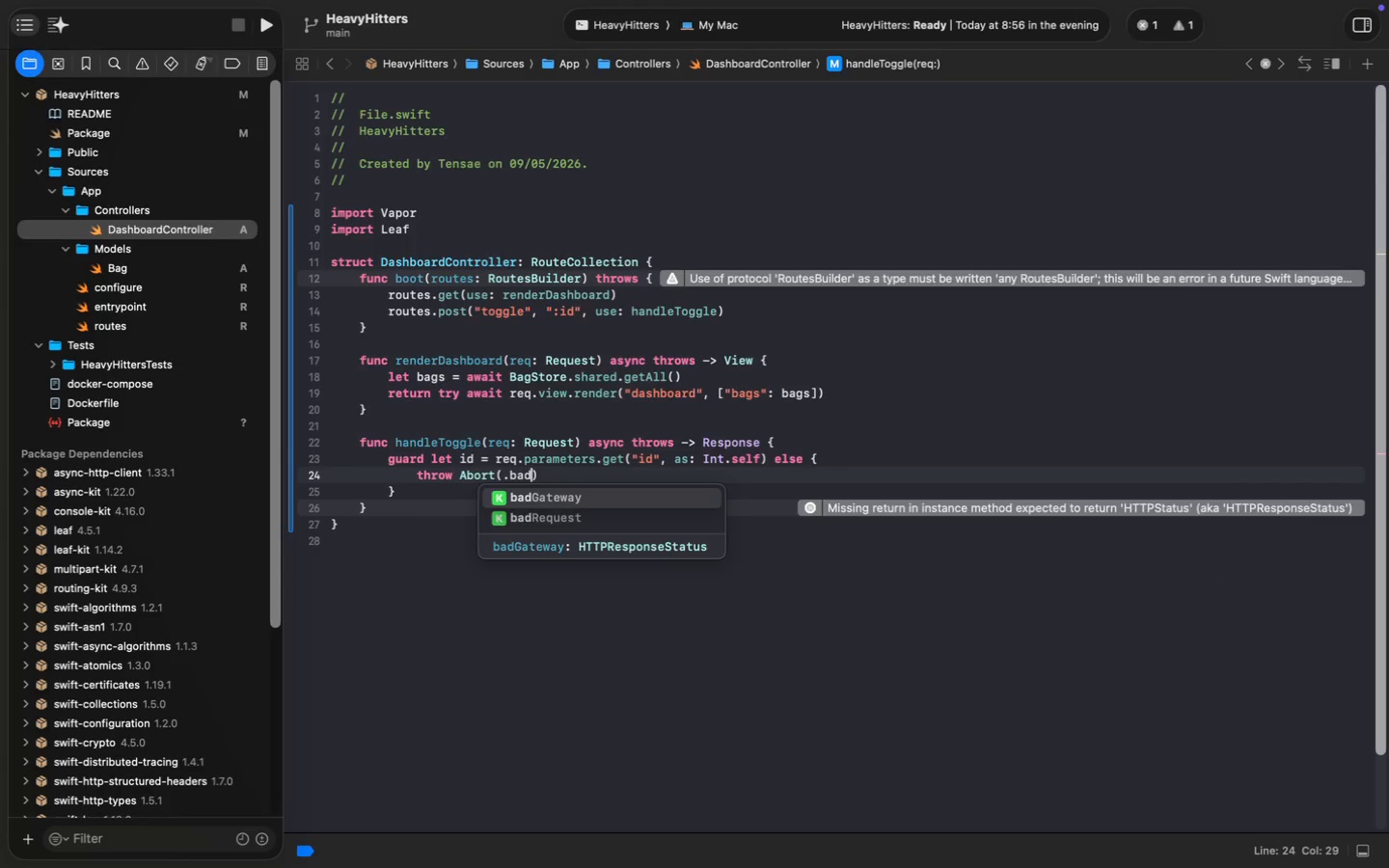 
 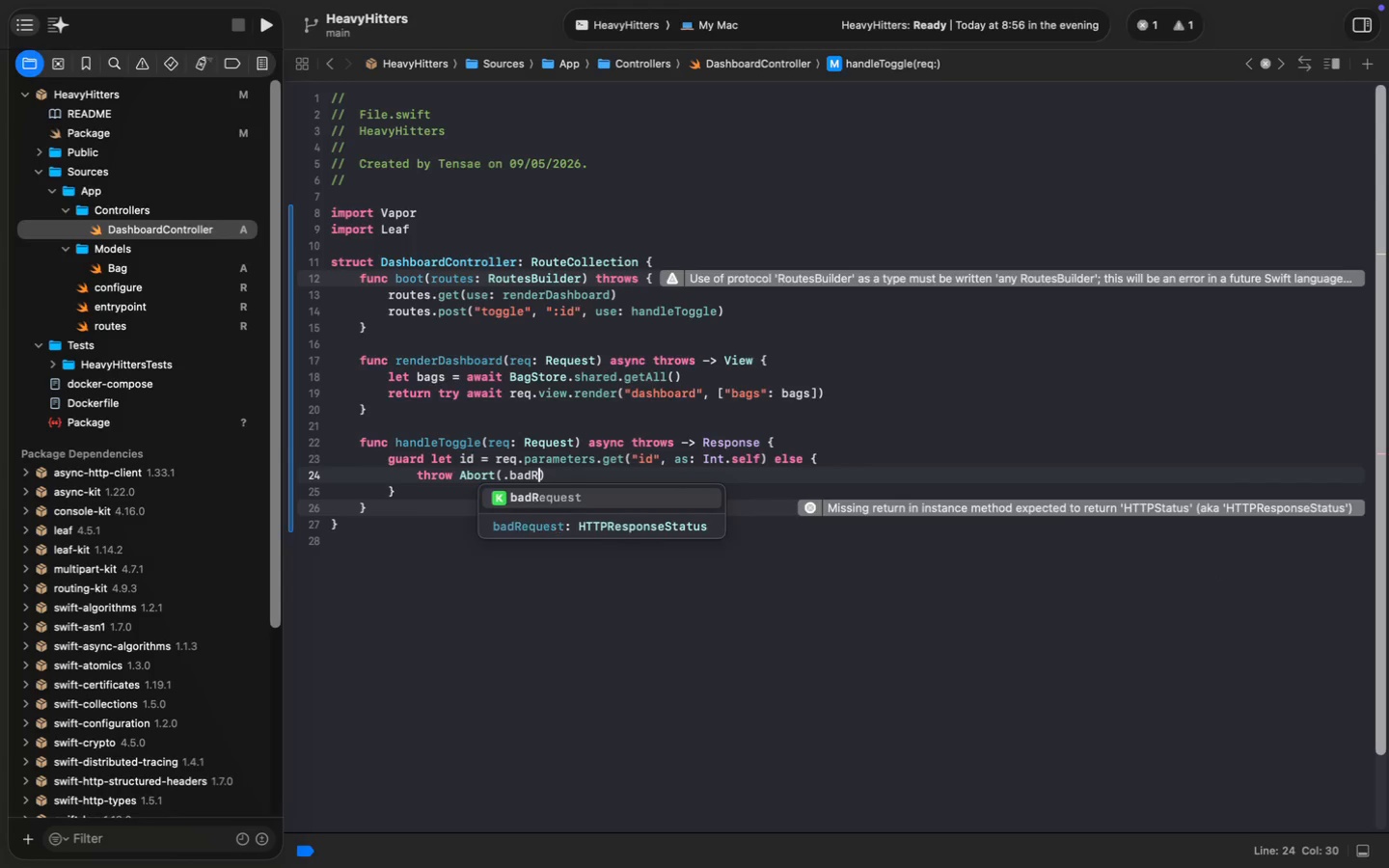 
key(Enter)
 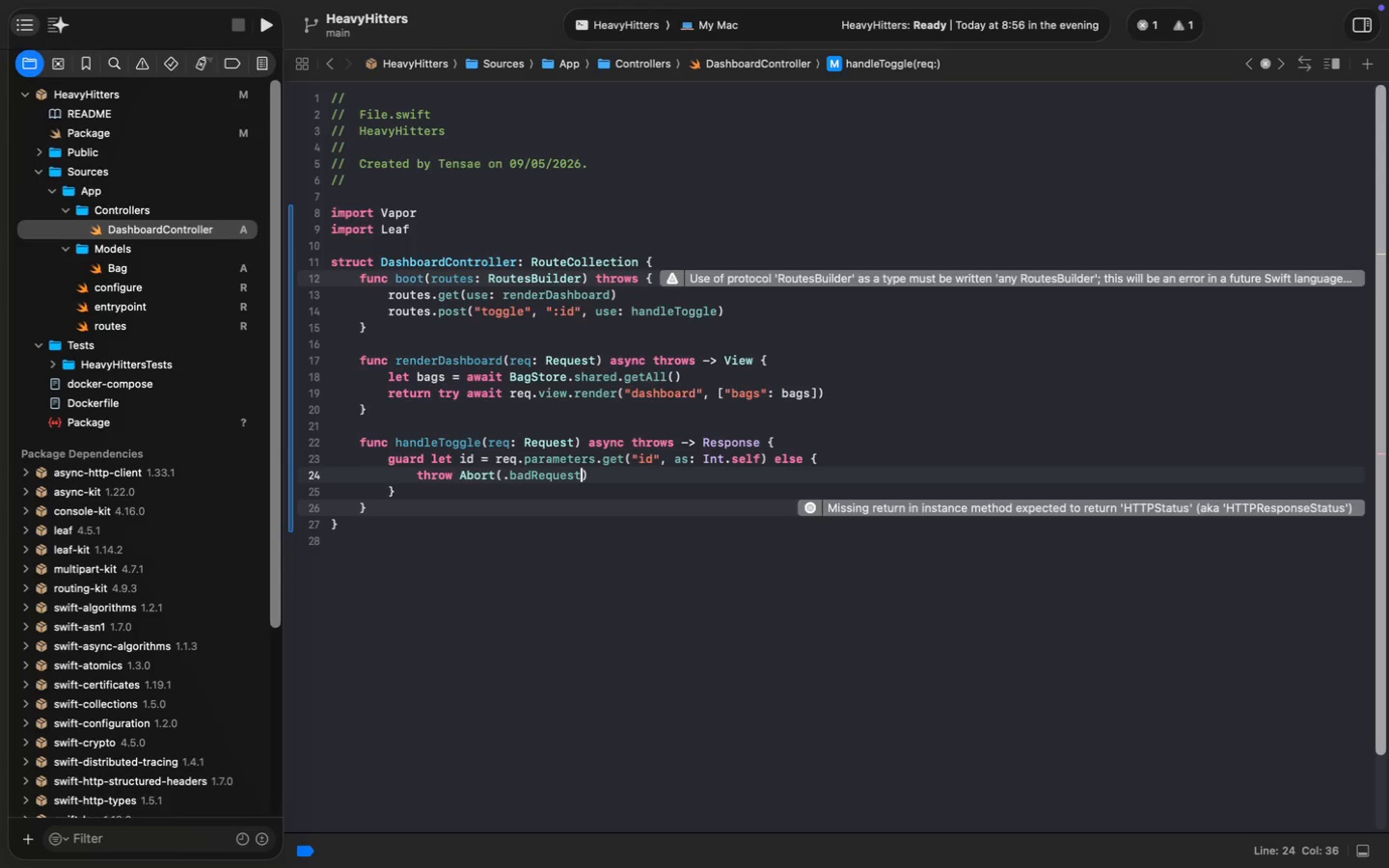 
key(ArrowRight)
 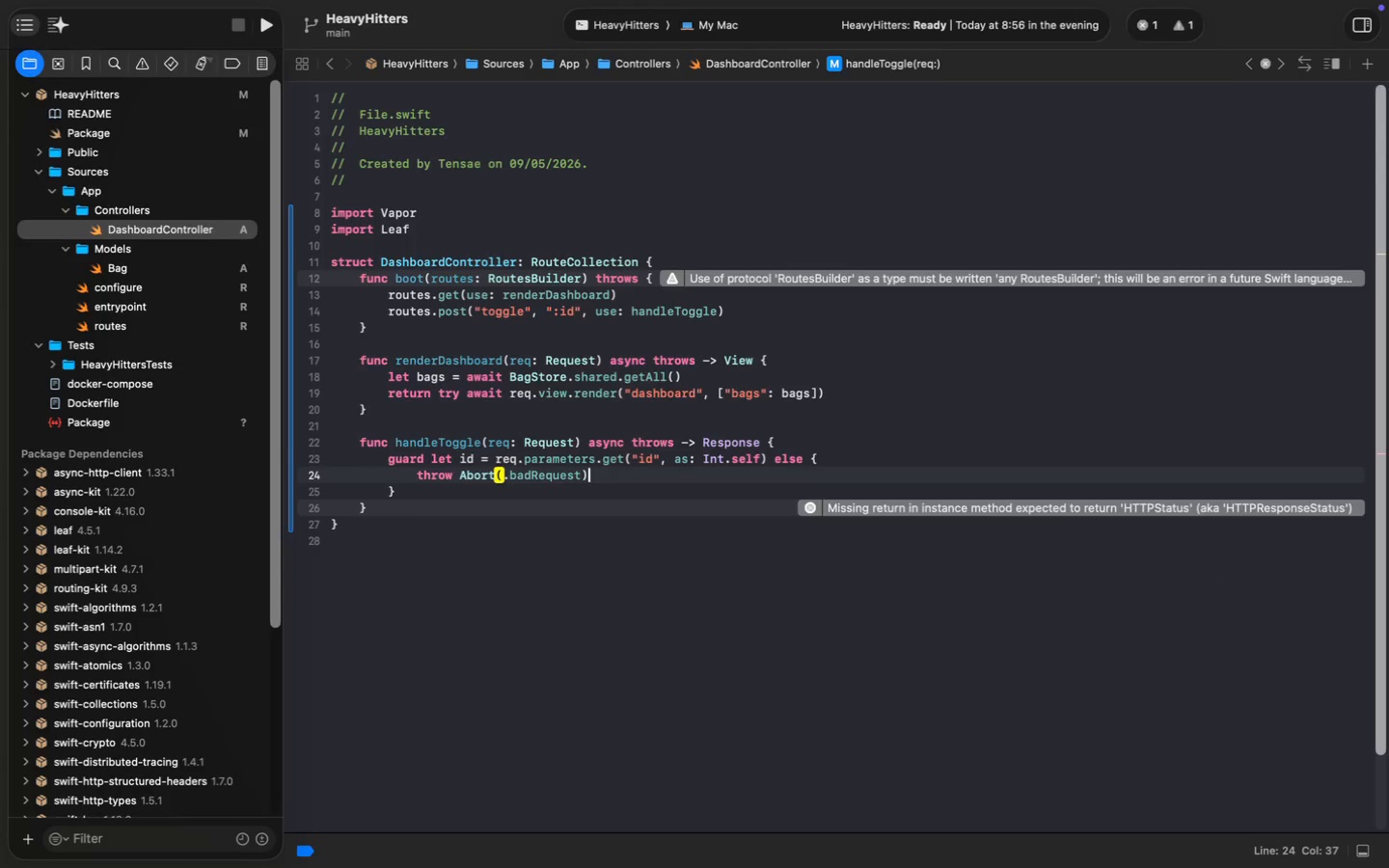 
key(ArrowDown)
 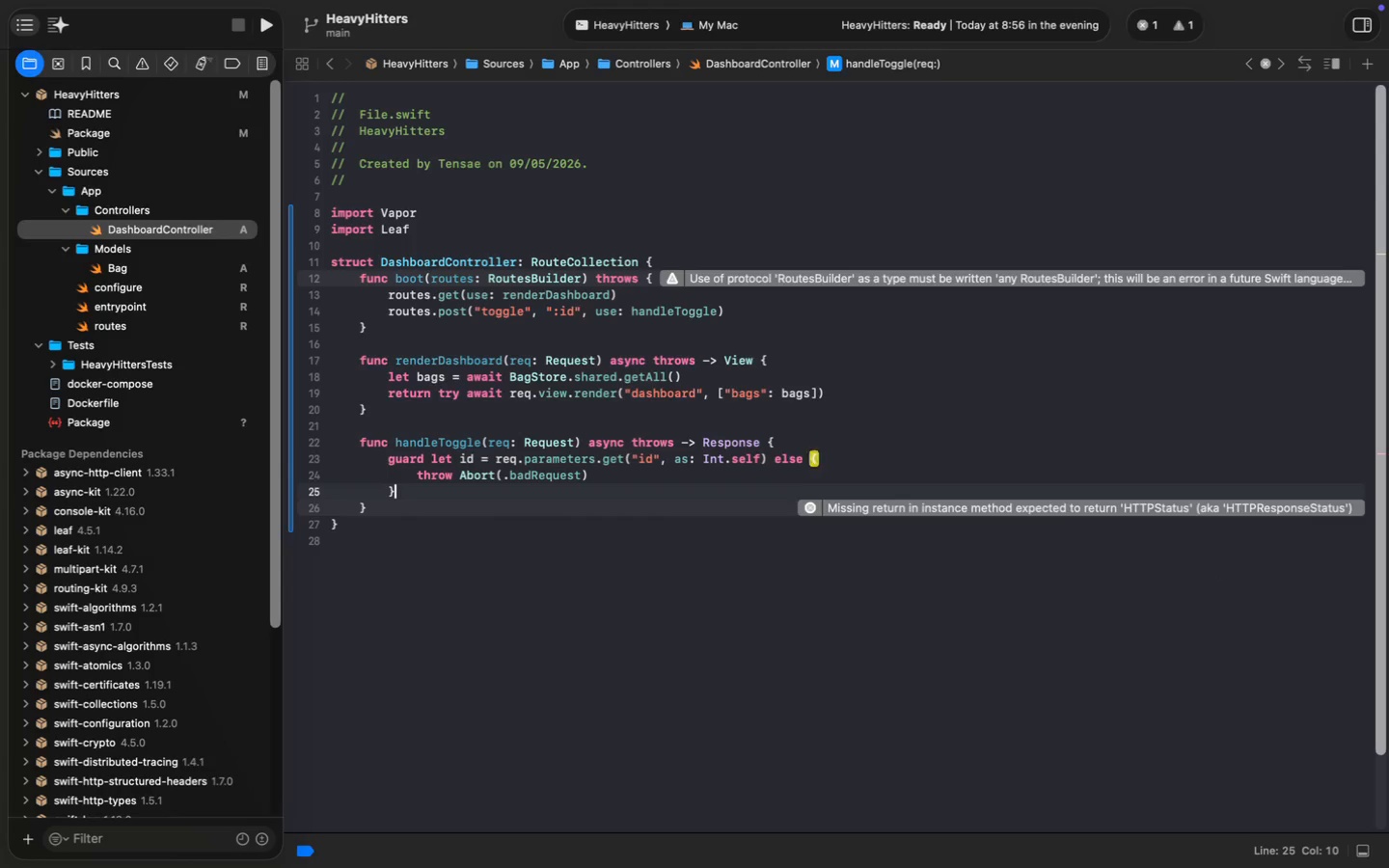 
key(Enter)
 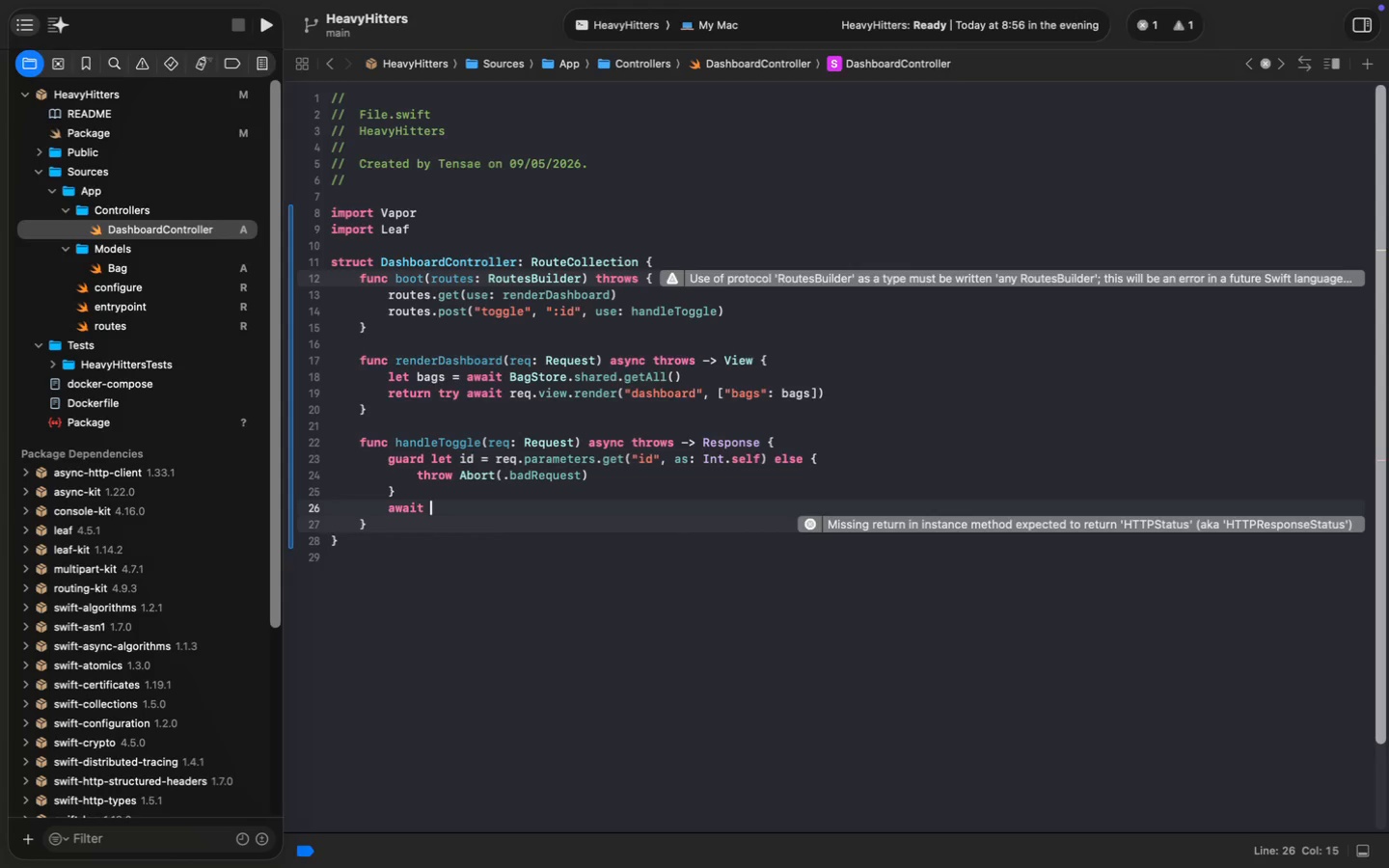 
type(await Bag)
 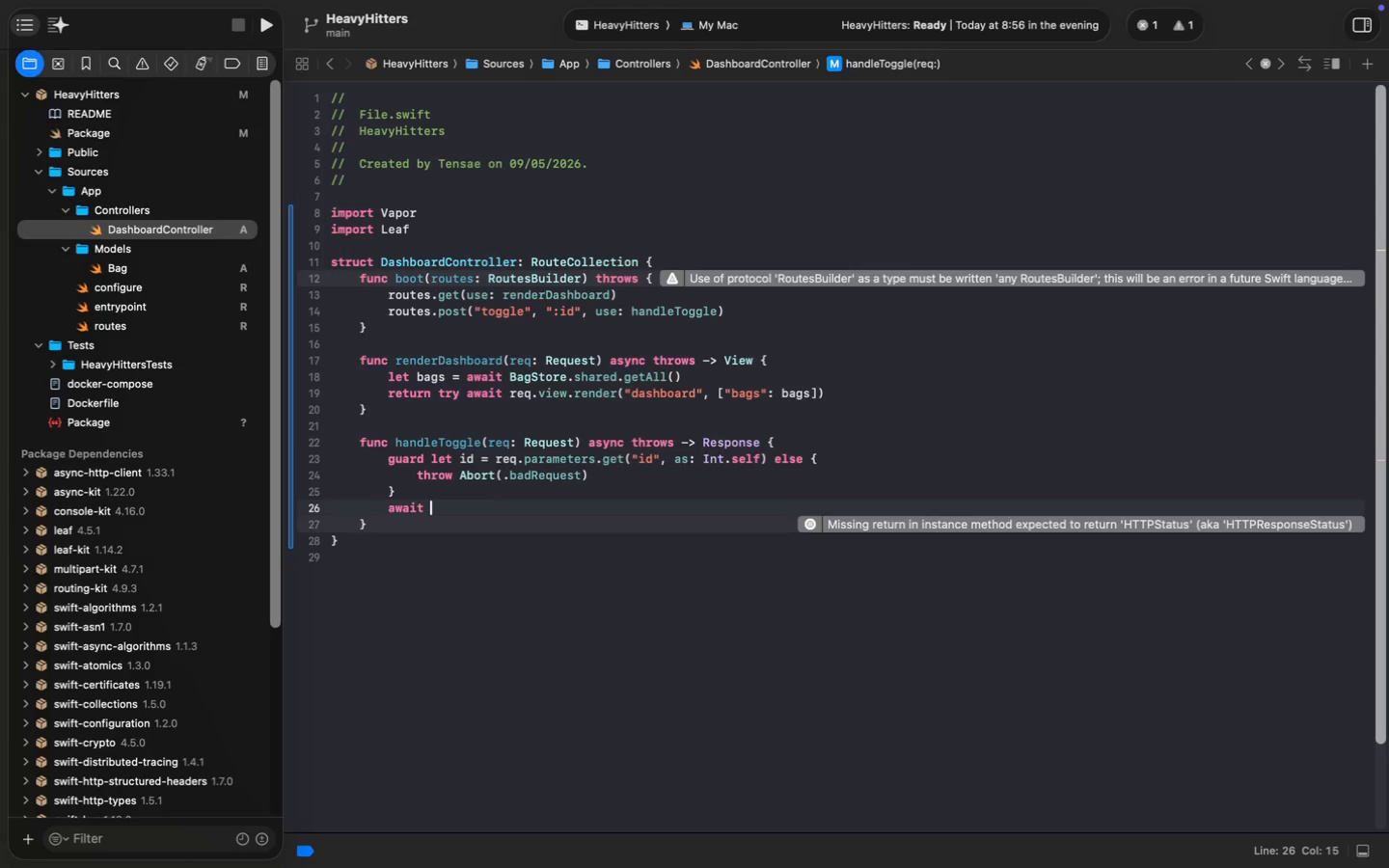 
hold_key(key=ShiftLeft, duration=1.15)
 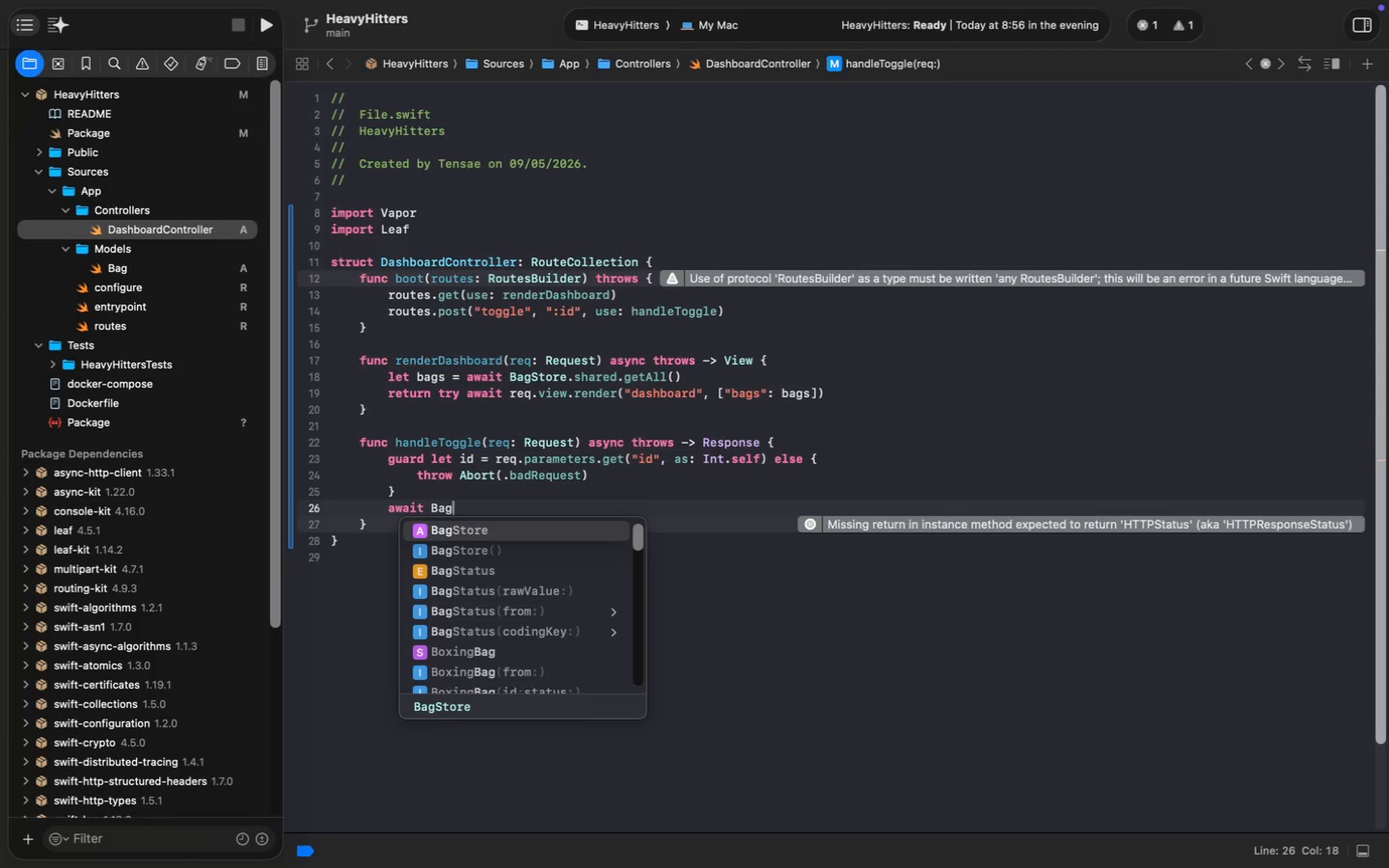 
key(Enter)
 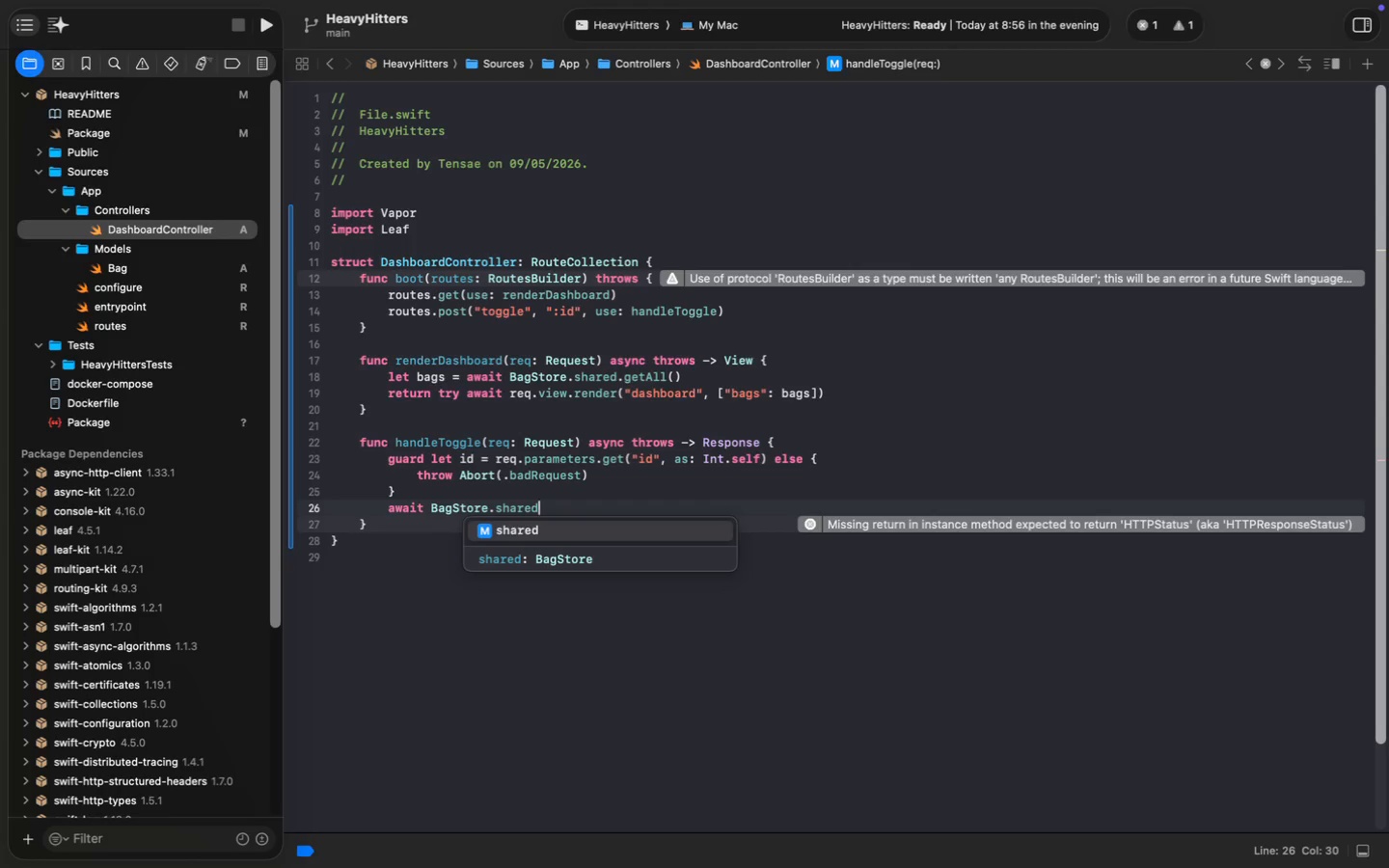 
type(.shared.to)
 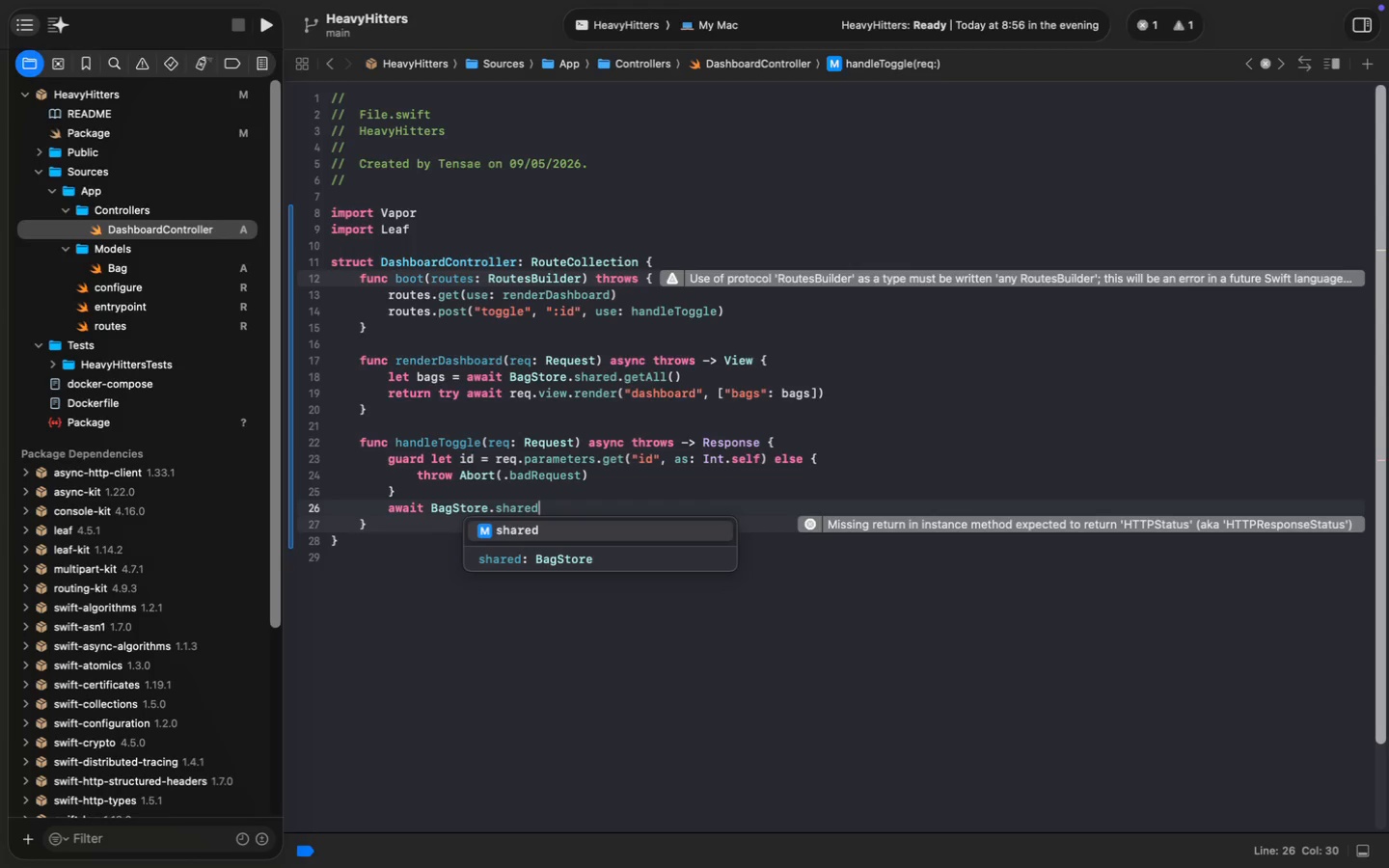 
key(Enter)
 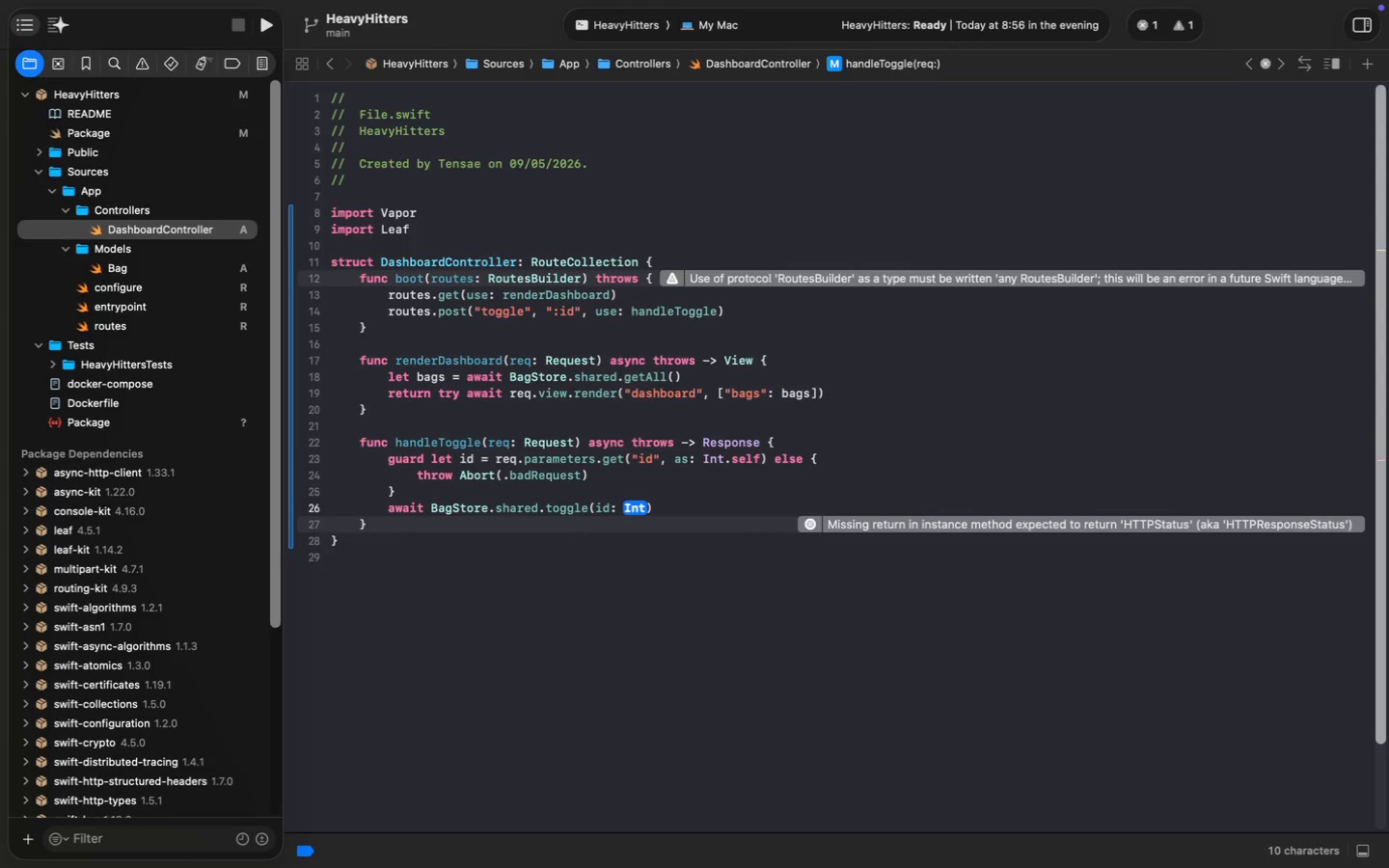 
type(id)
 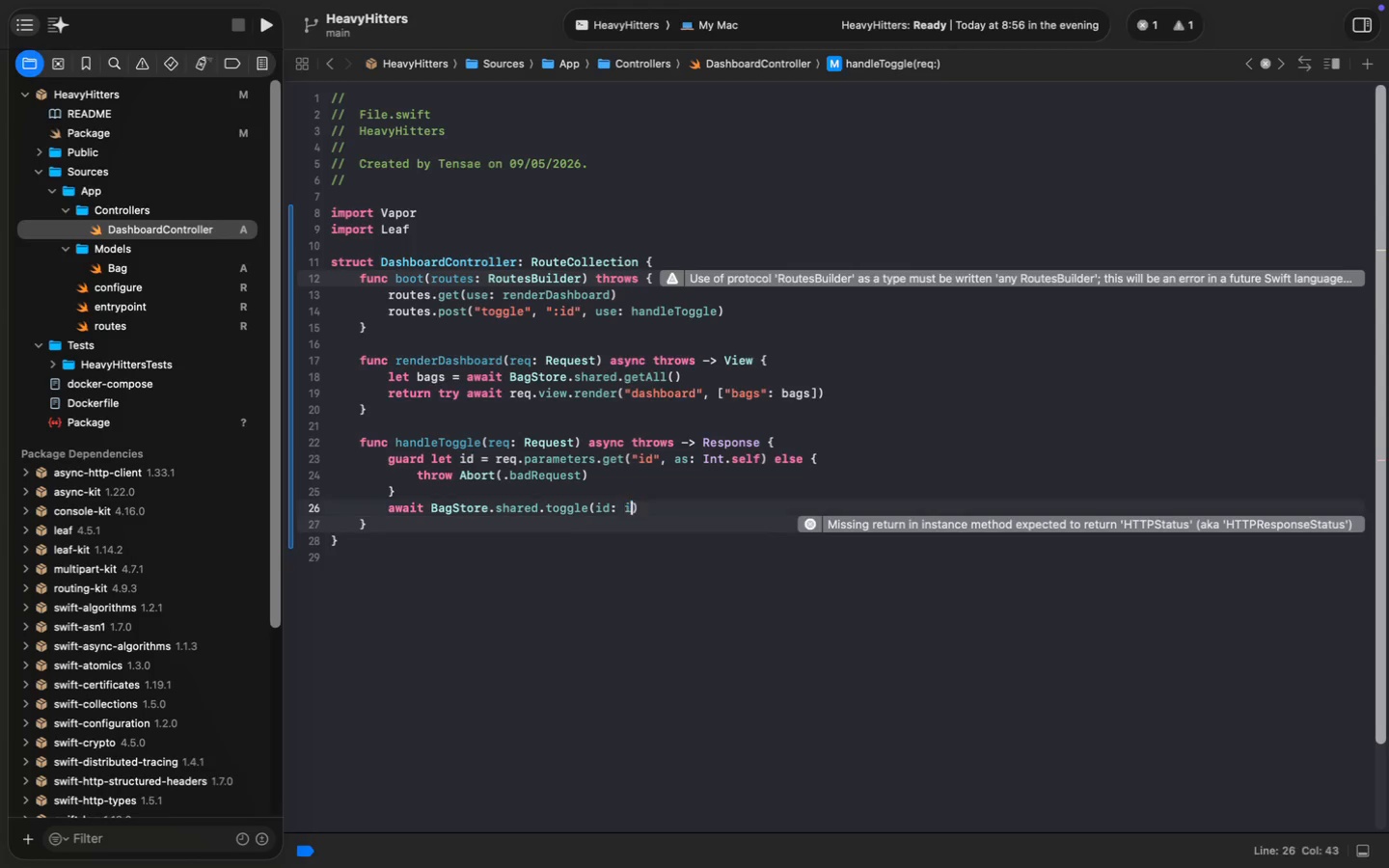 
key(ArrowRight)
 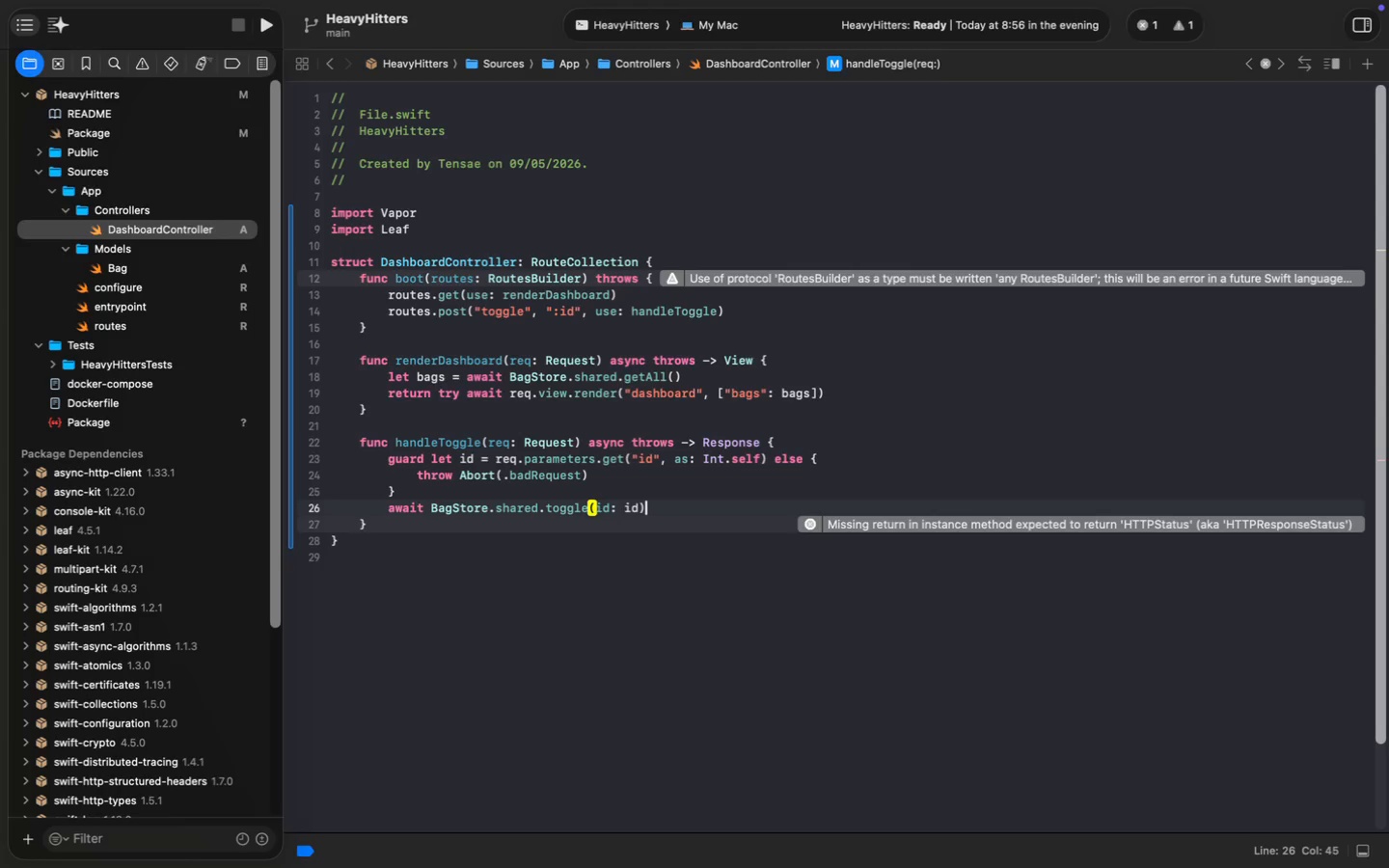 
key(Enter)
 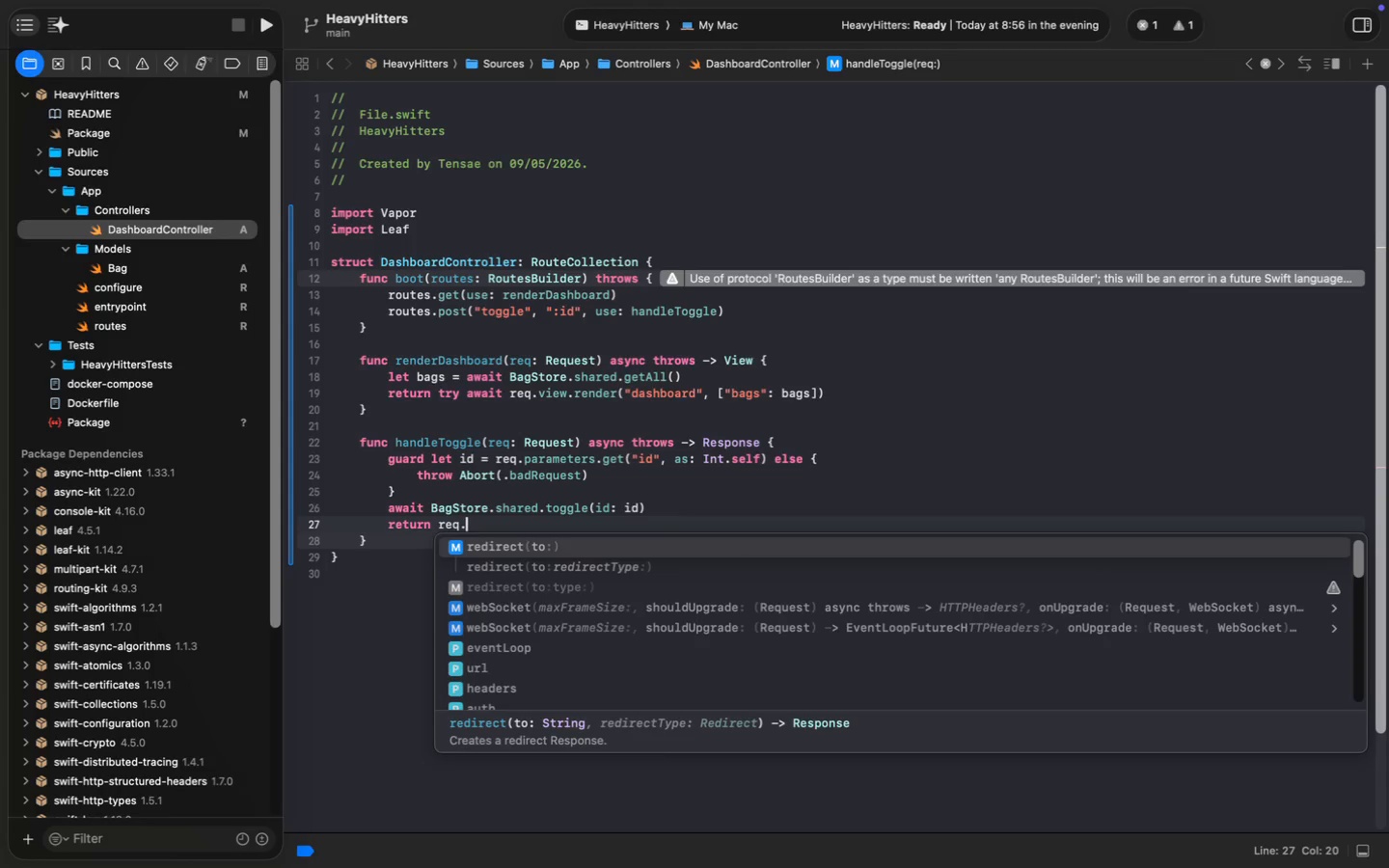 
type(return req.red)
 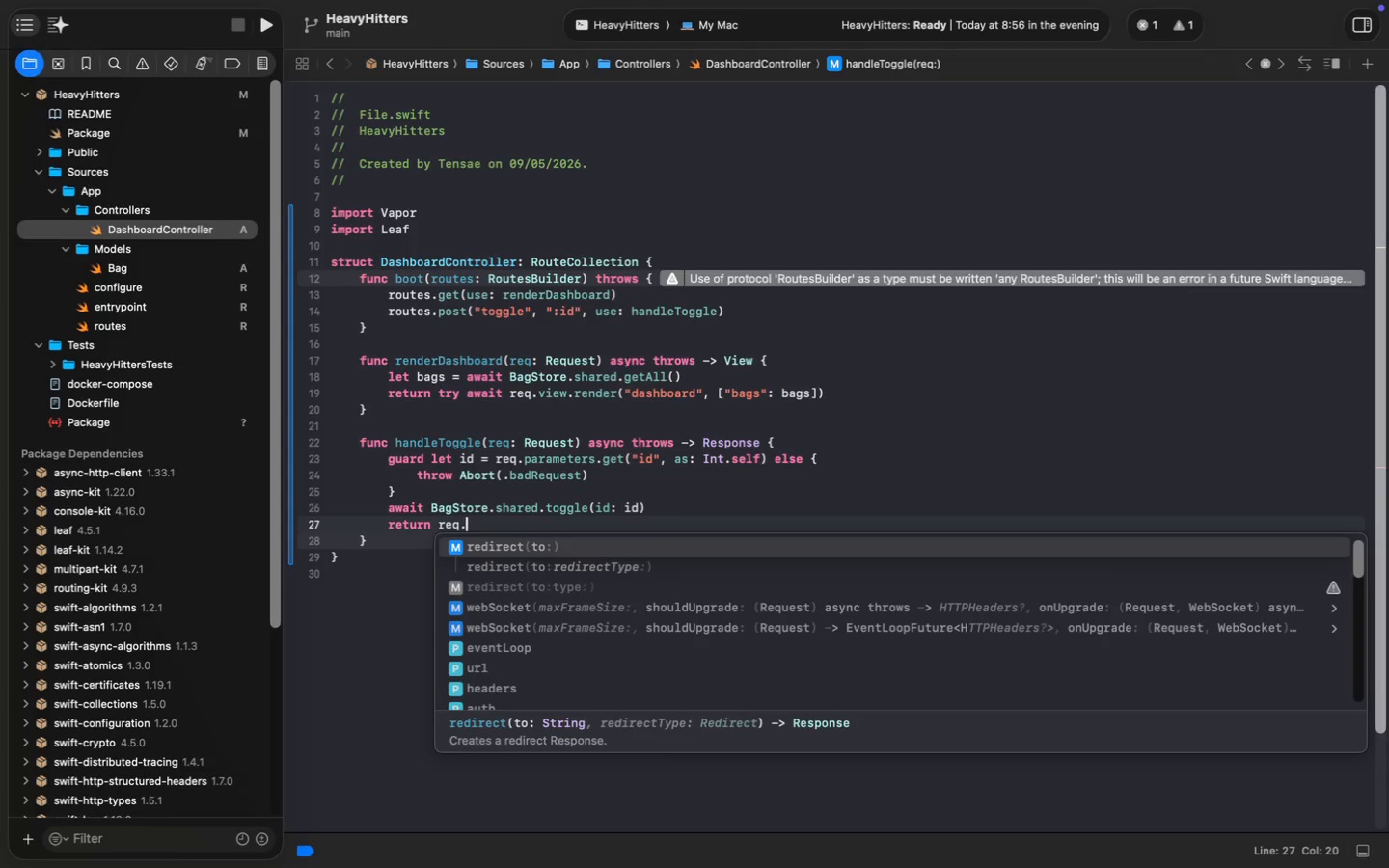 
key(Enter)
 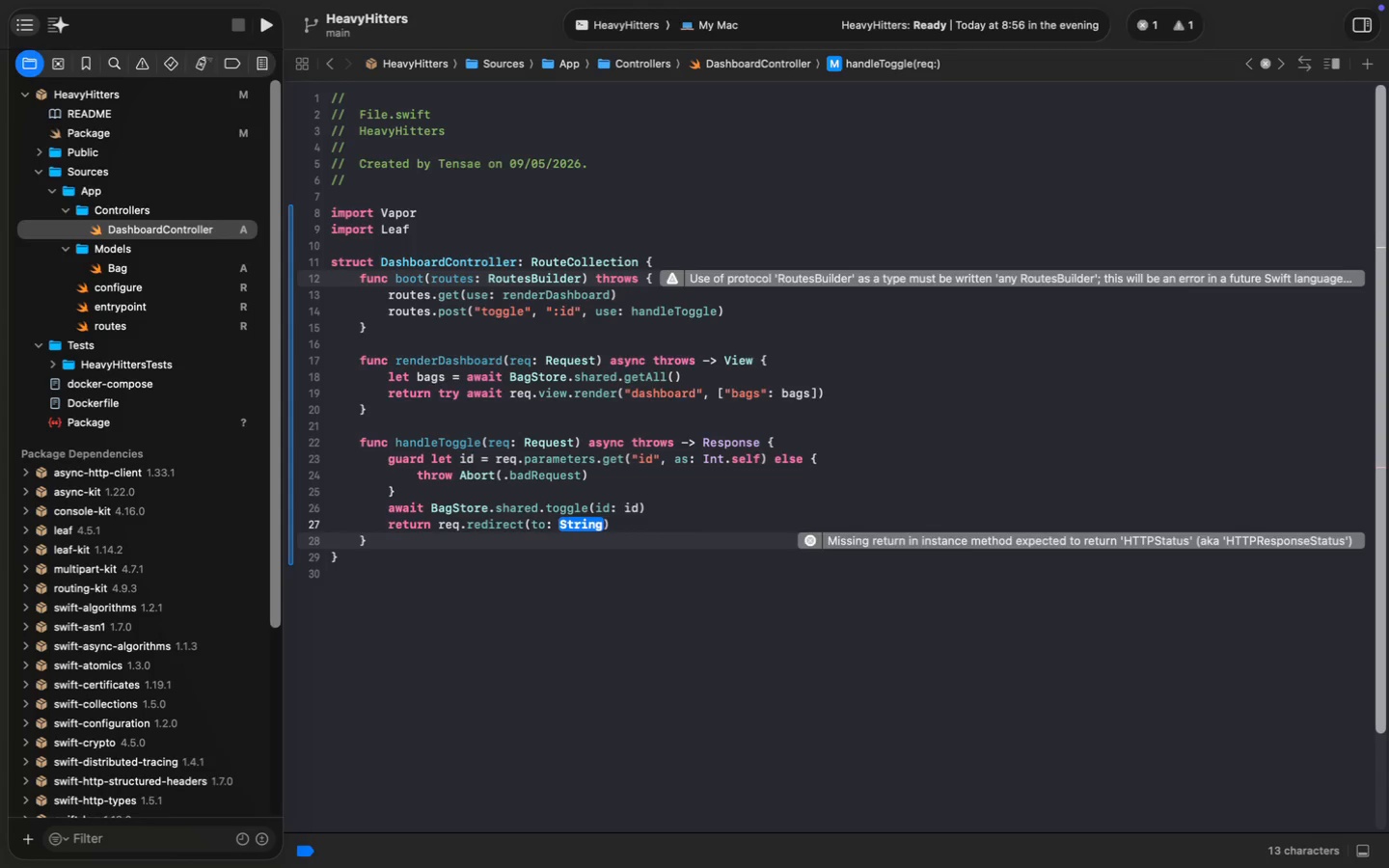 
key(Shift+ShiftLeft)
 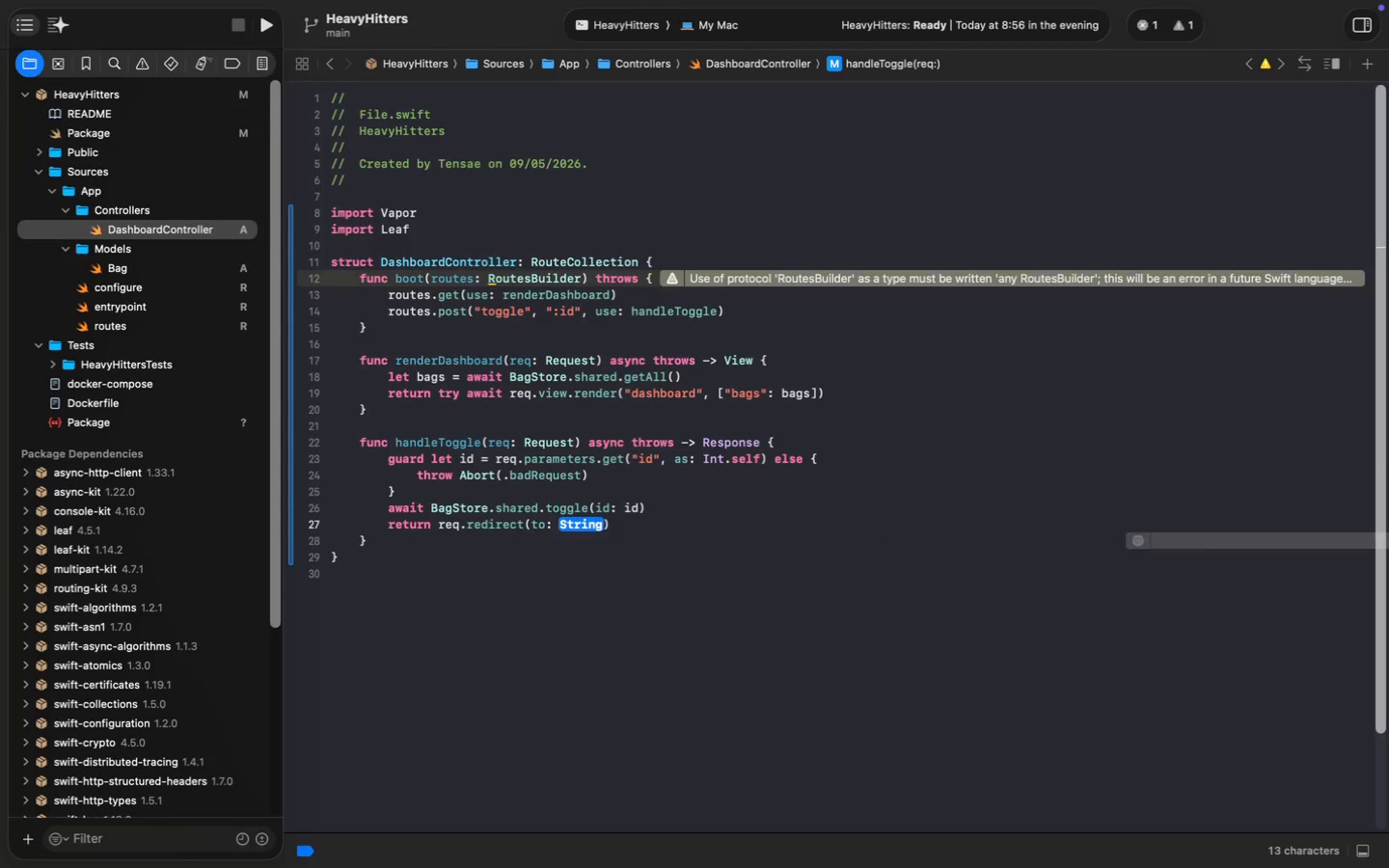 
key(Shift+Quote)
 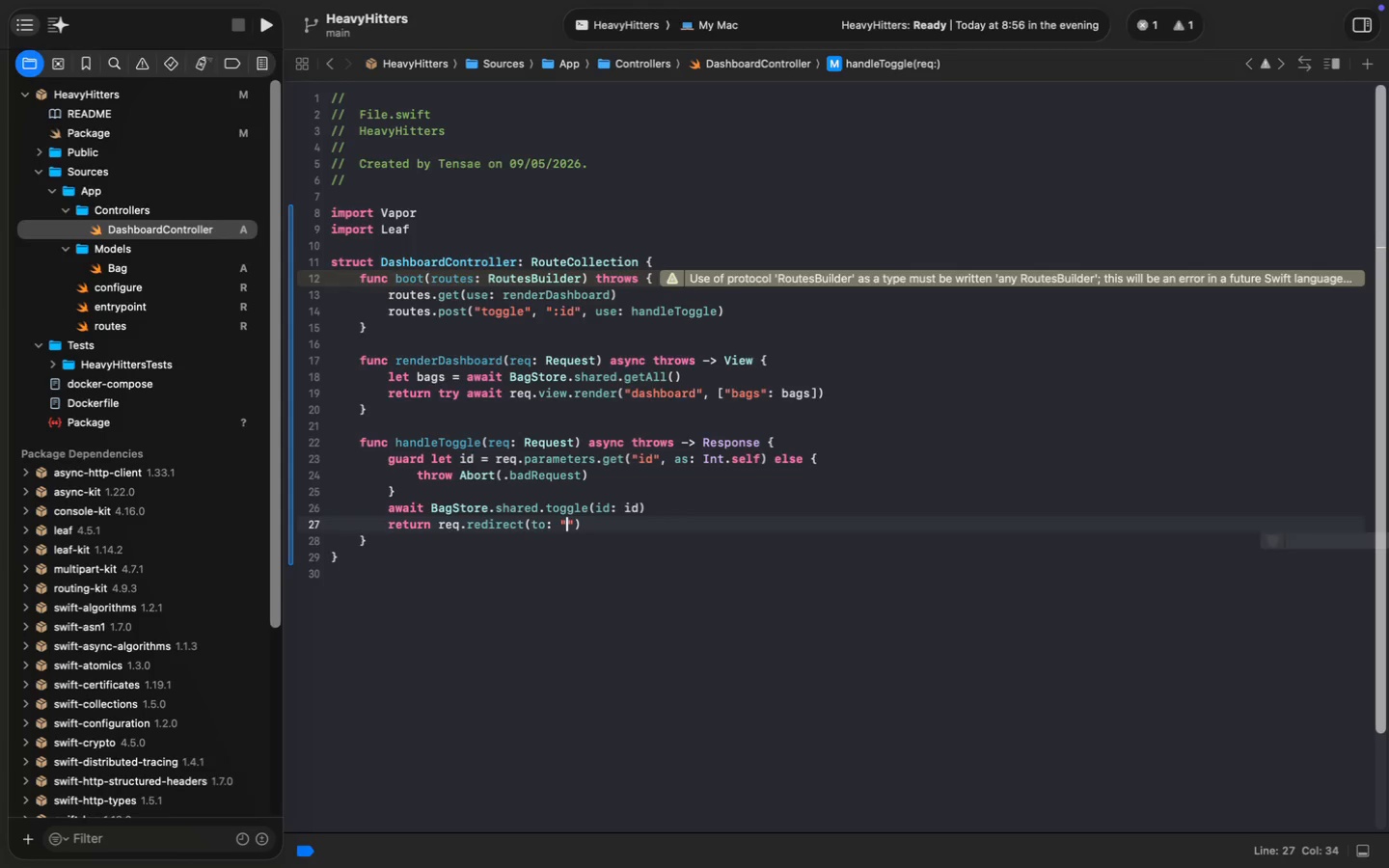 
key(Slash)
 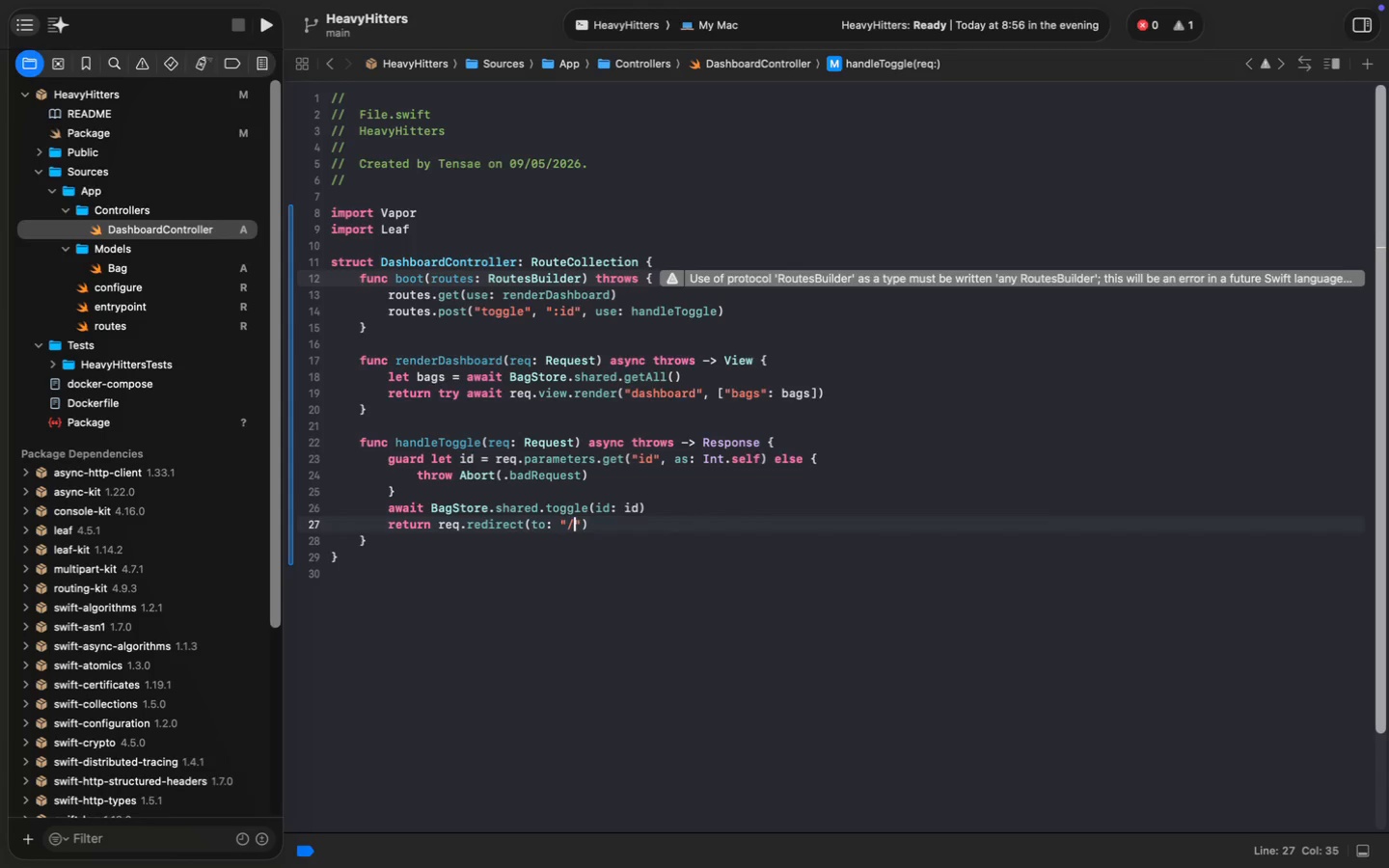 
key(Meta+S)
 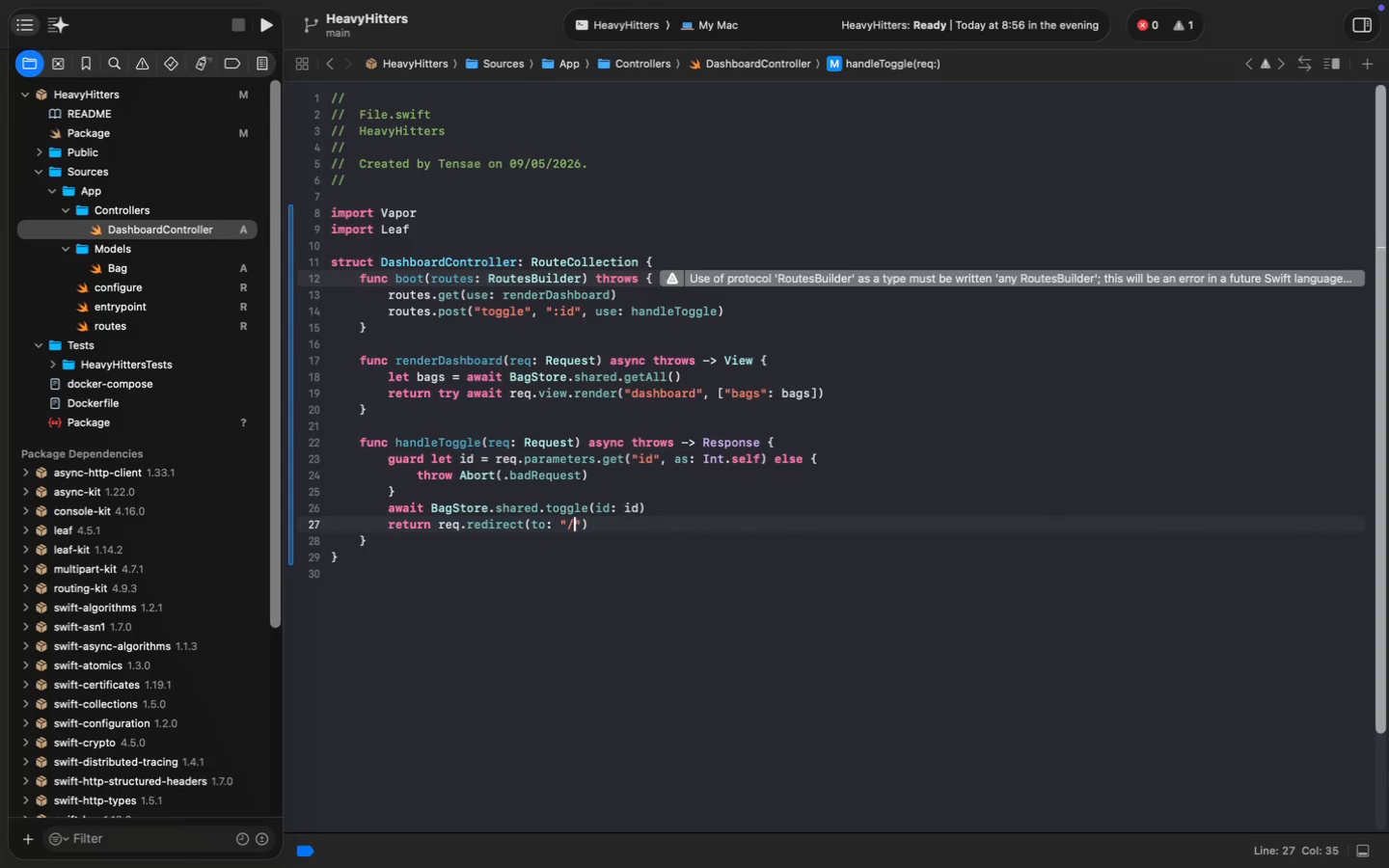 
key(Meta+S)
 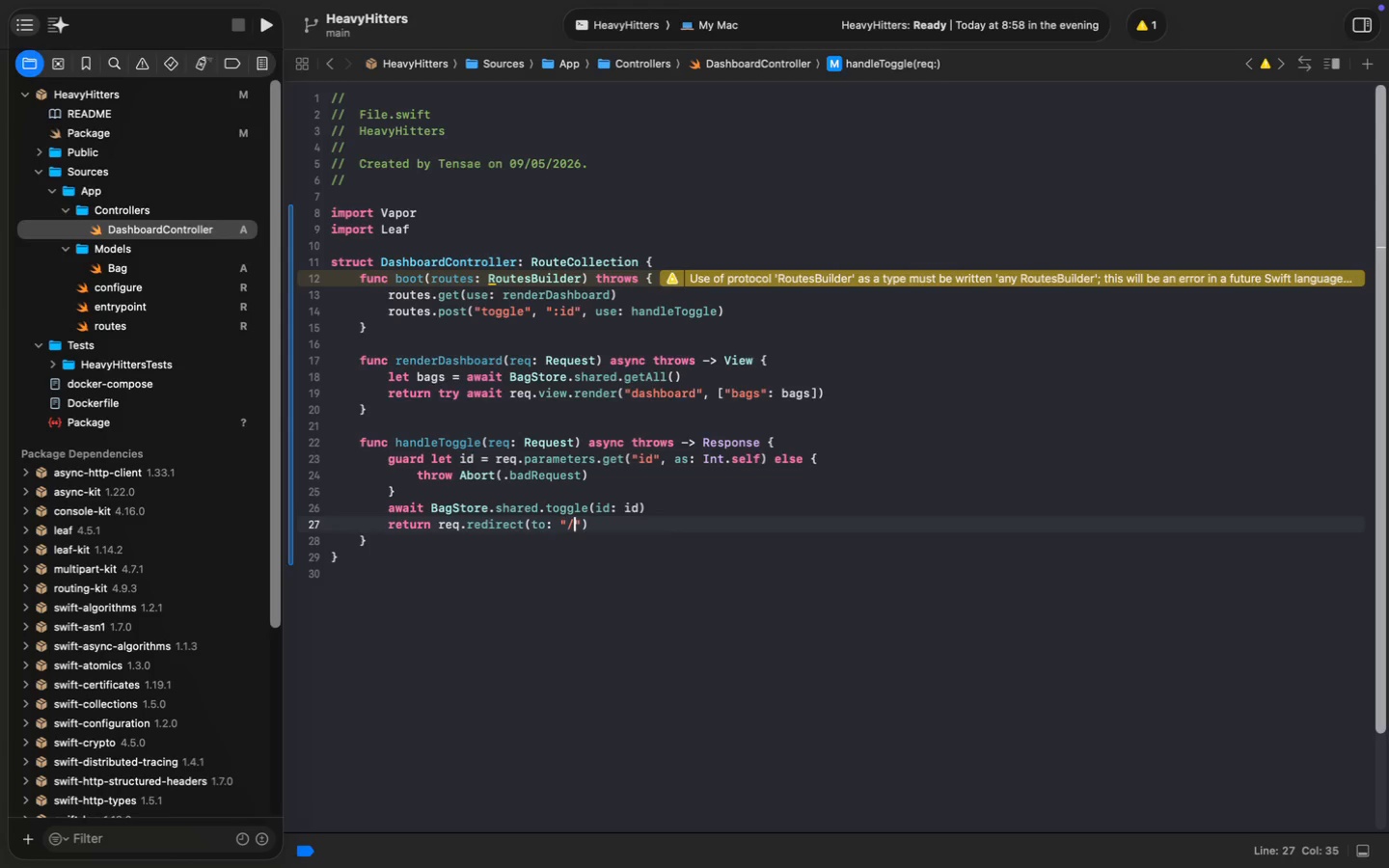 
wait(35.6)
 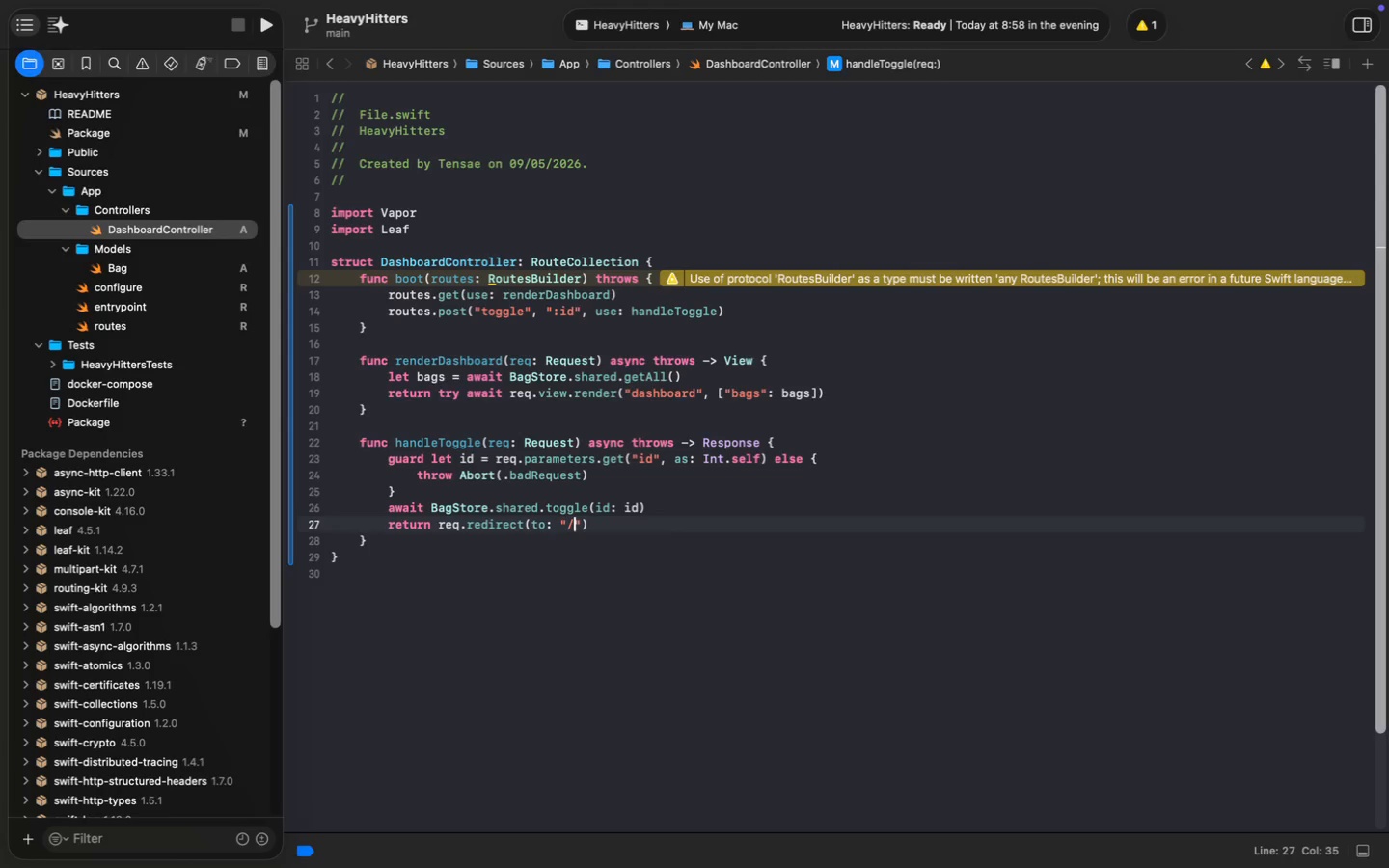 
left_click([50, 188])
 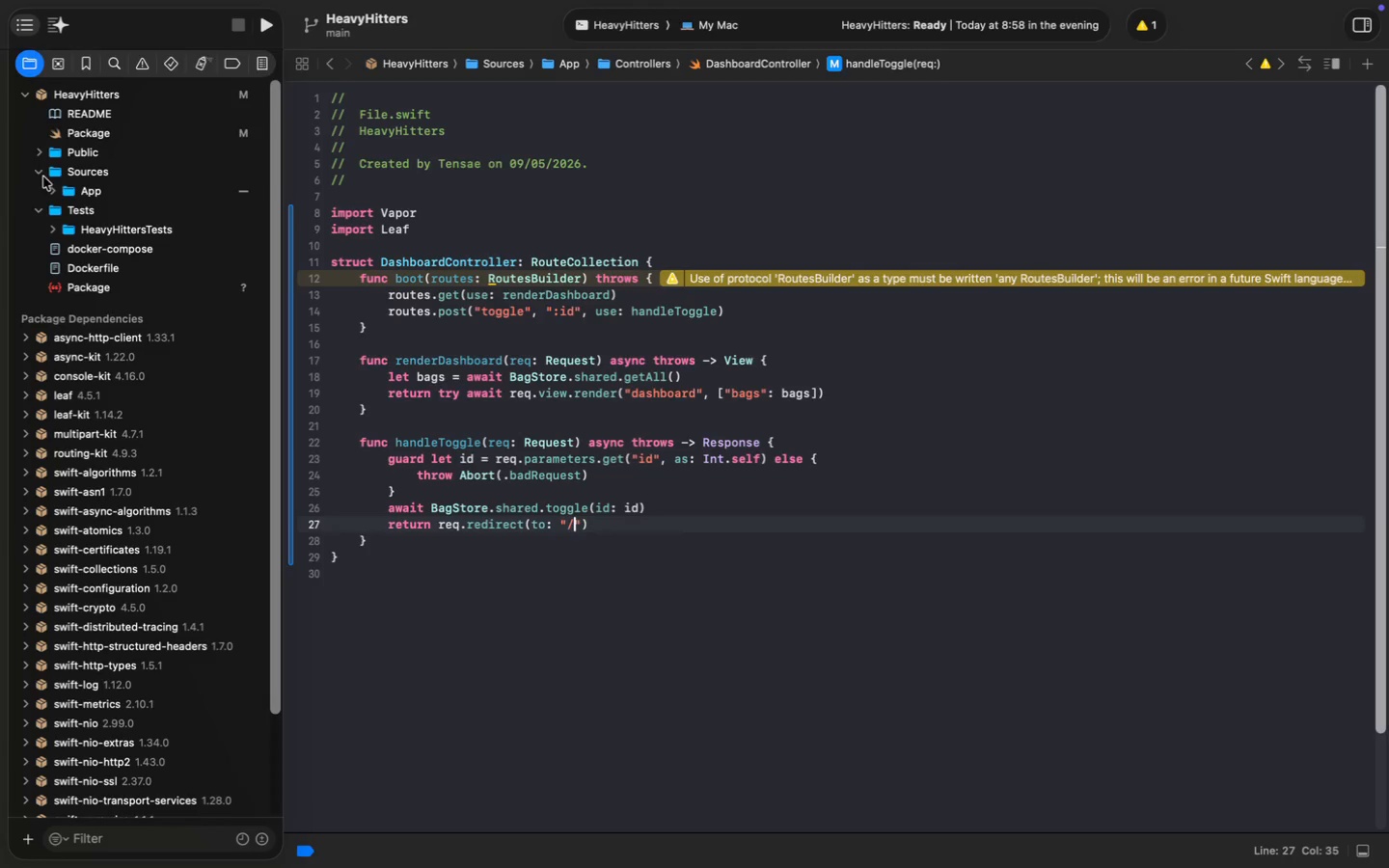 
left_click([43, 172])
 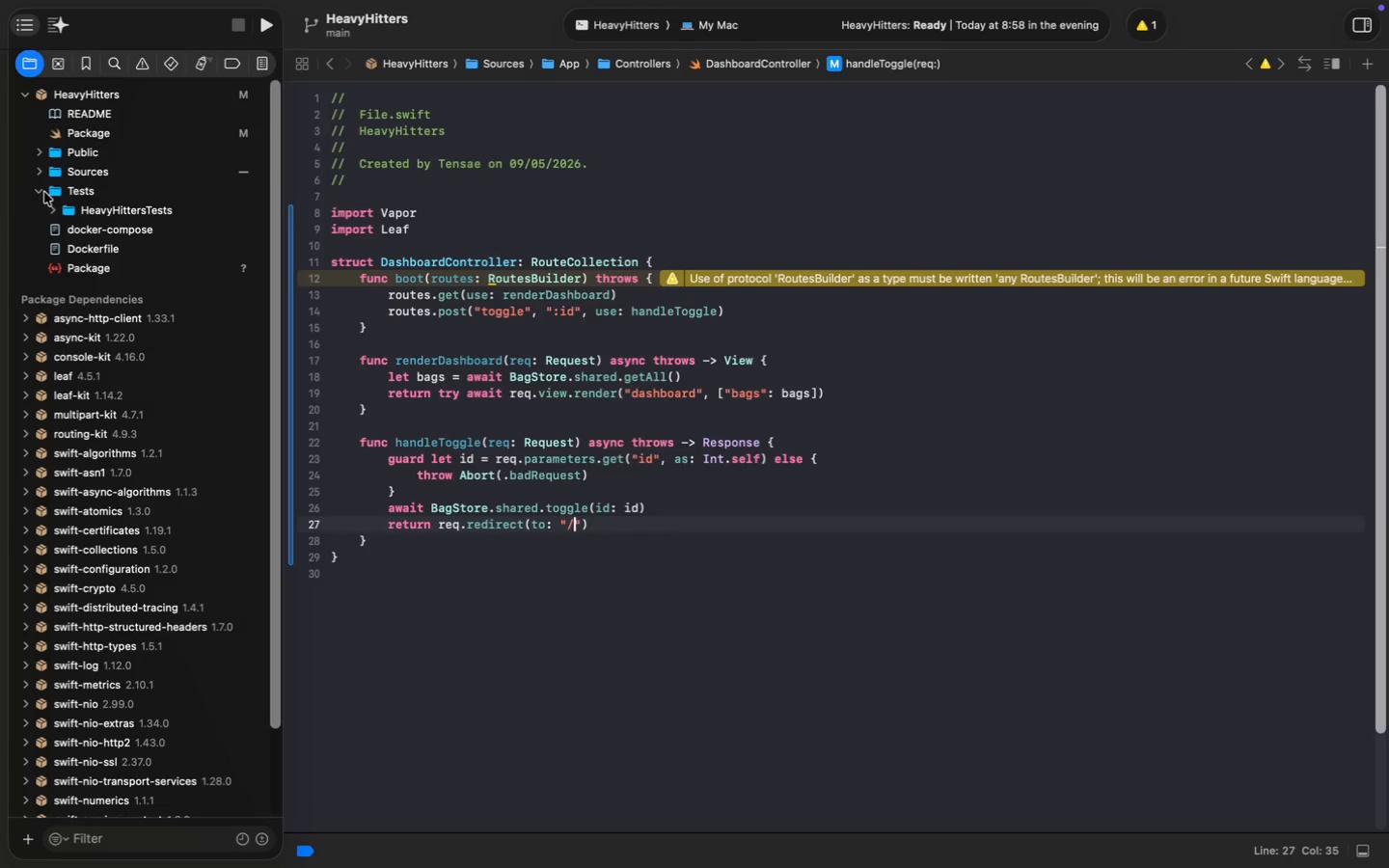 
left_click([44, 192])
 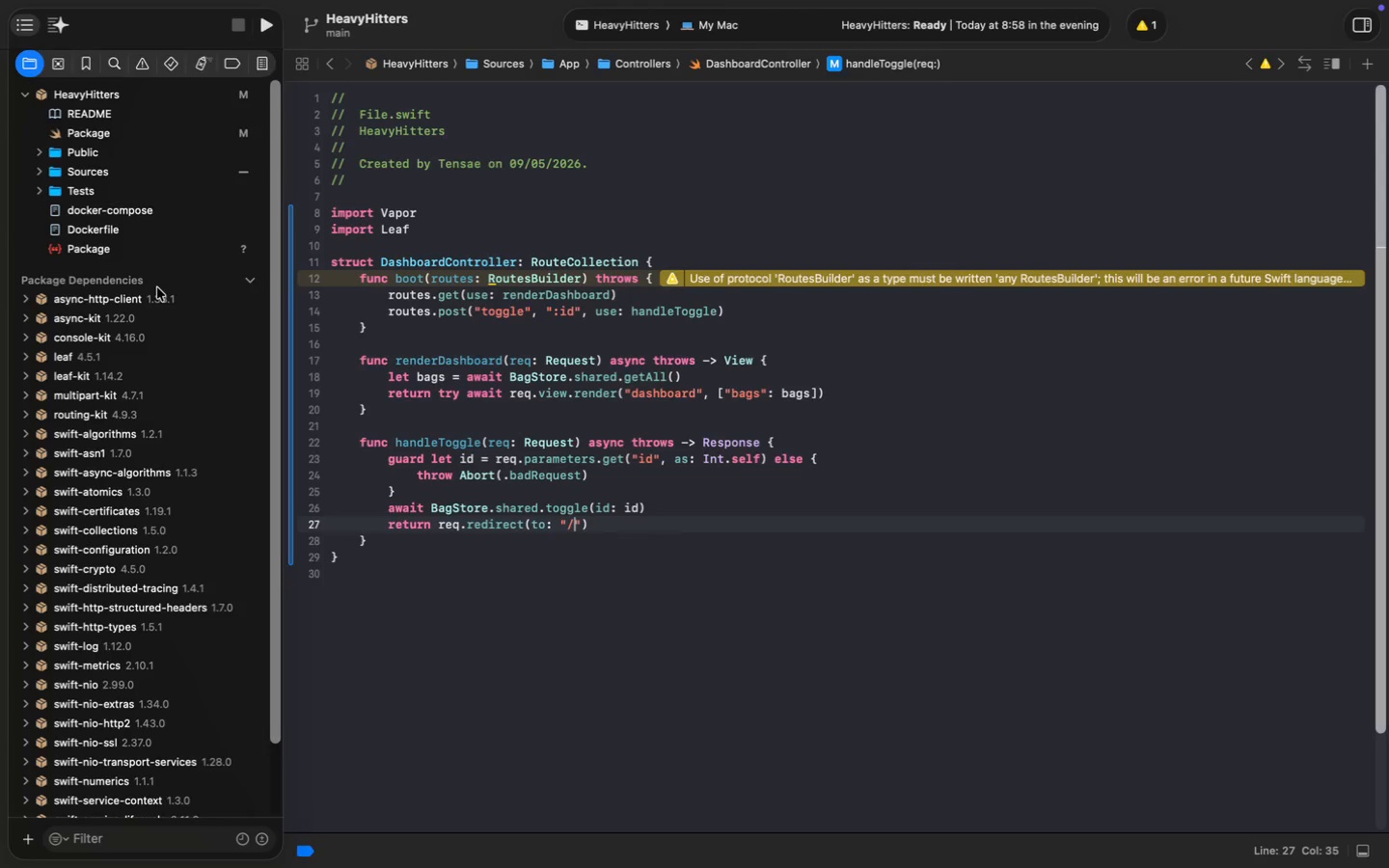 
wait(12.64)
 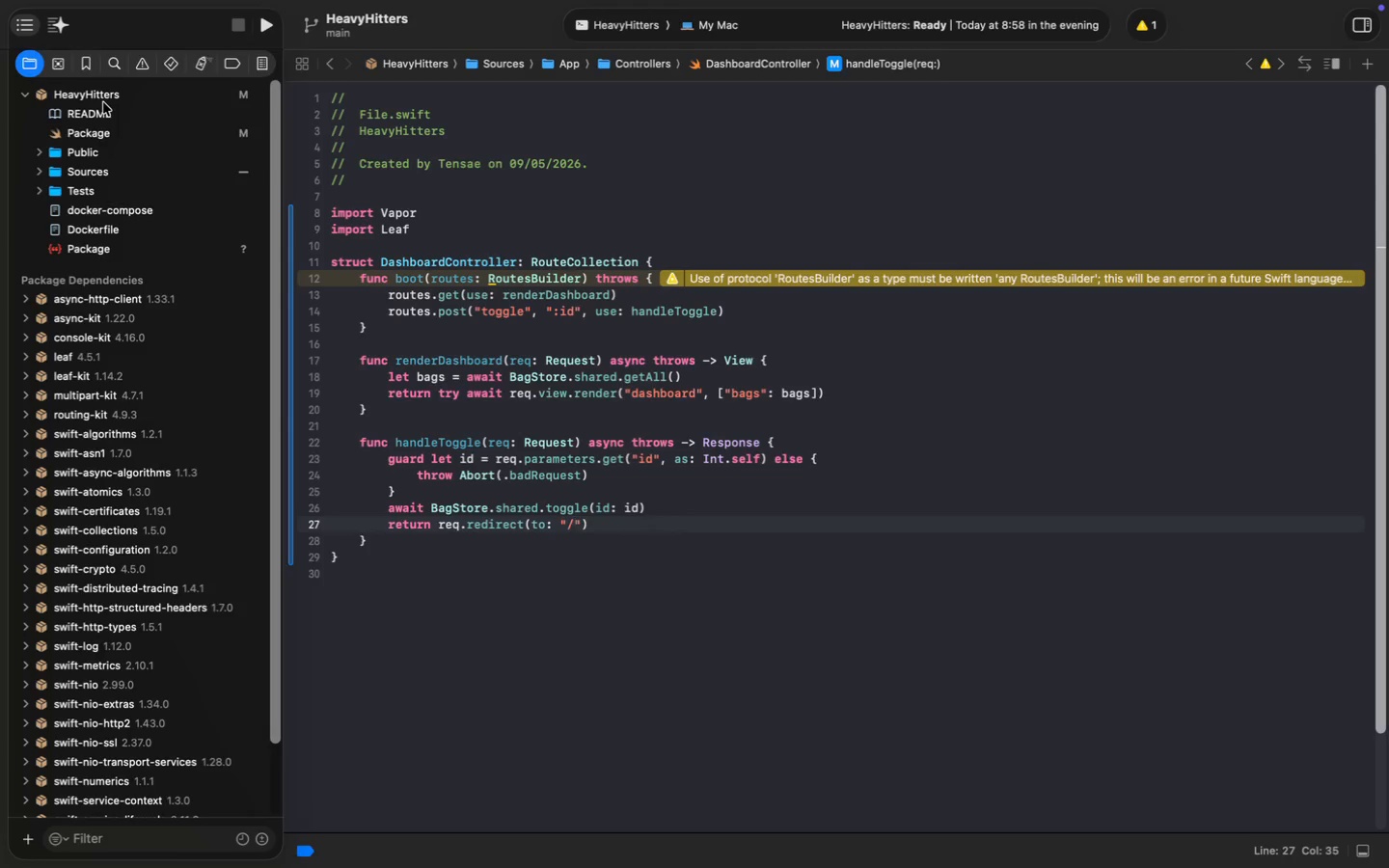 
left_click([103, 102])
 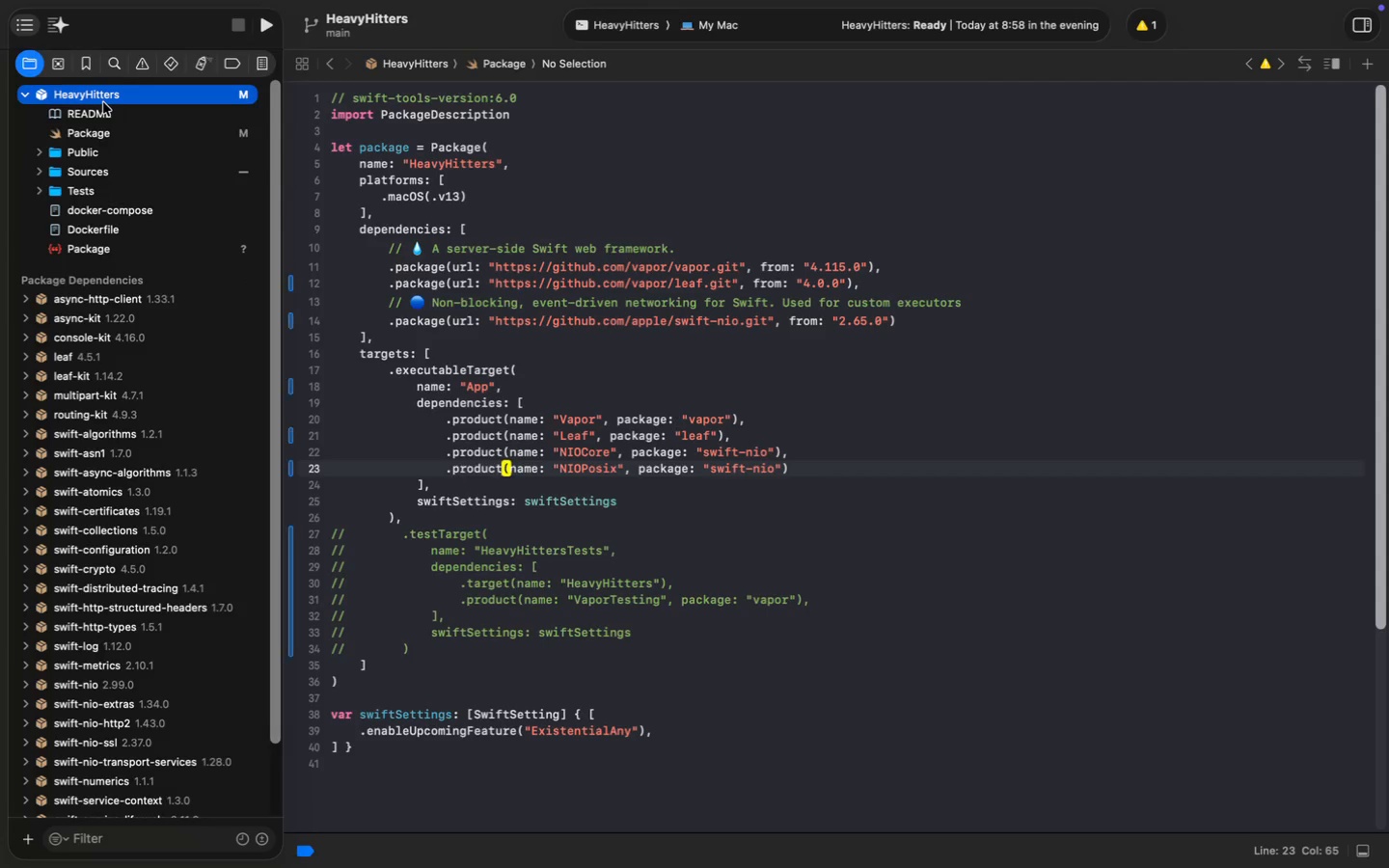 
key(Alt+Meta+CommandLeft)
 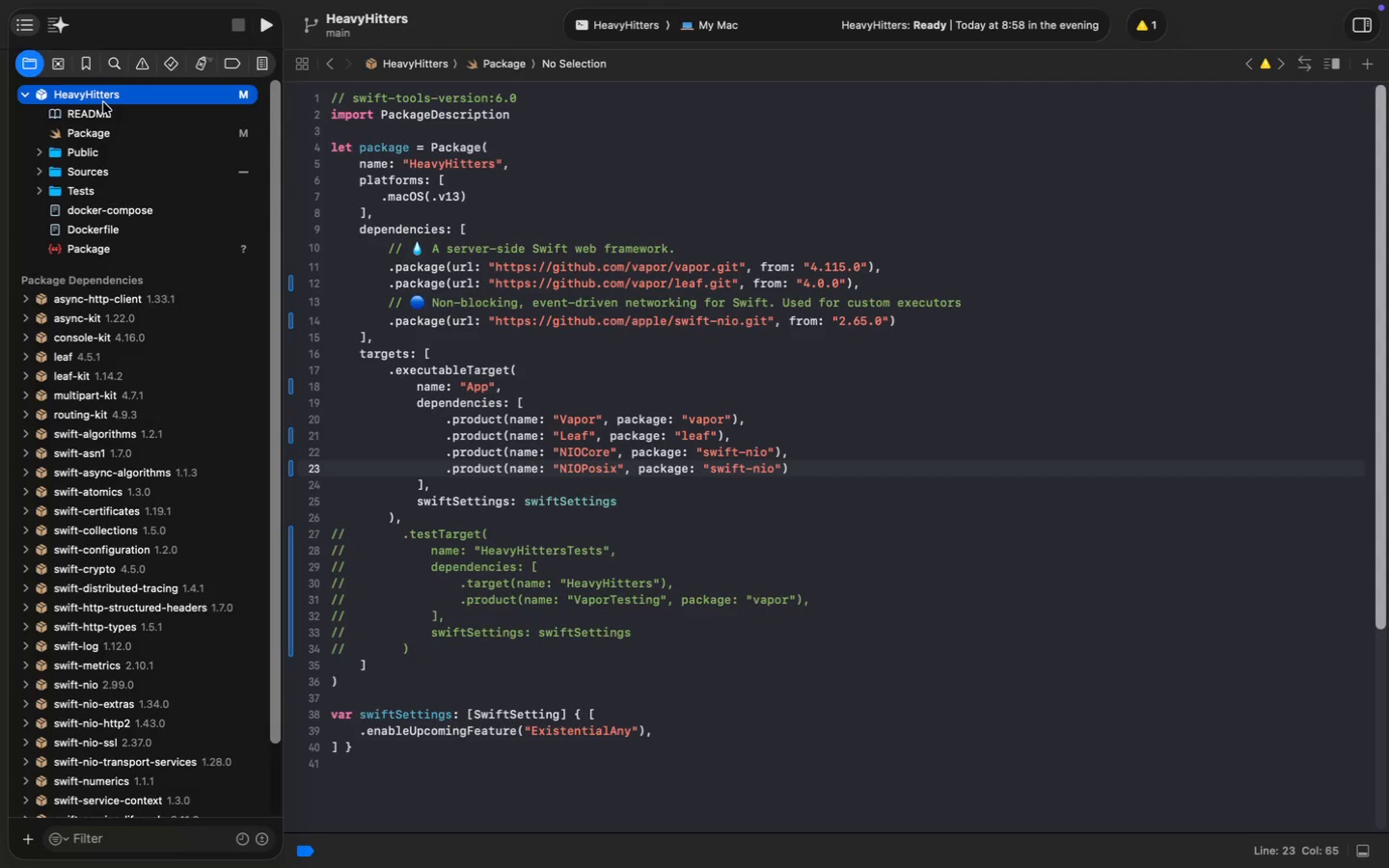 
key(Alt+Meta+N)